 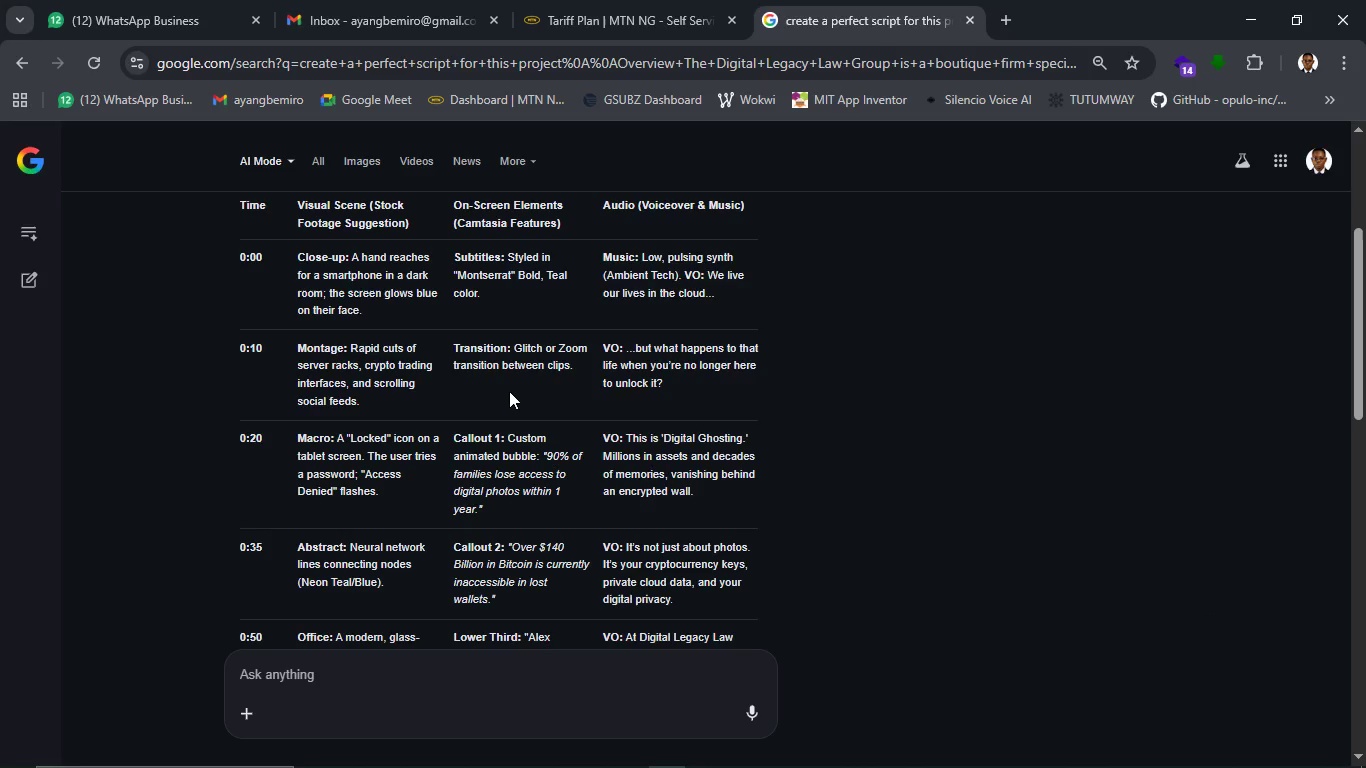 
left_click([1010, 5])
 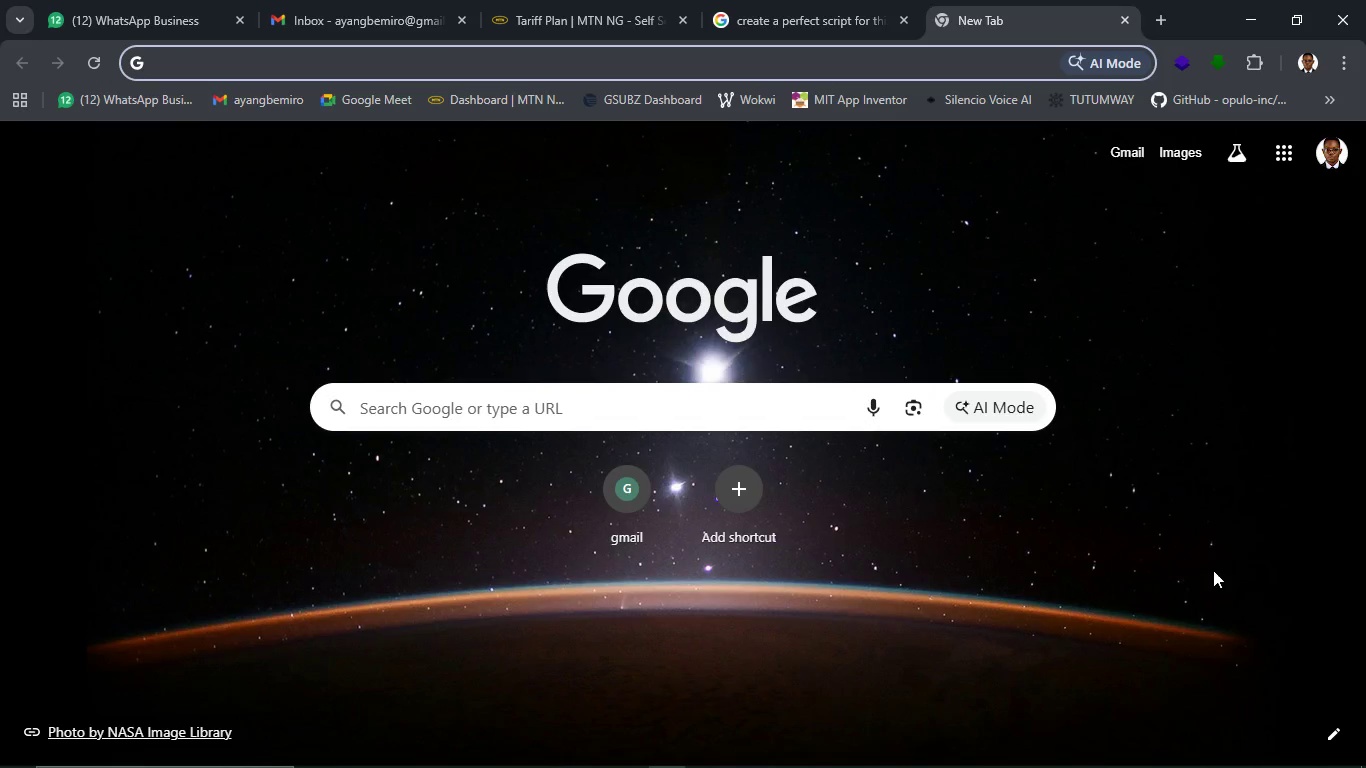 
wait(7.28)
 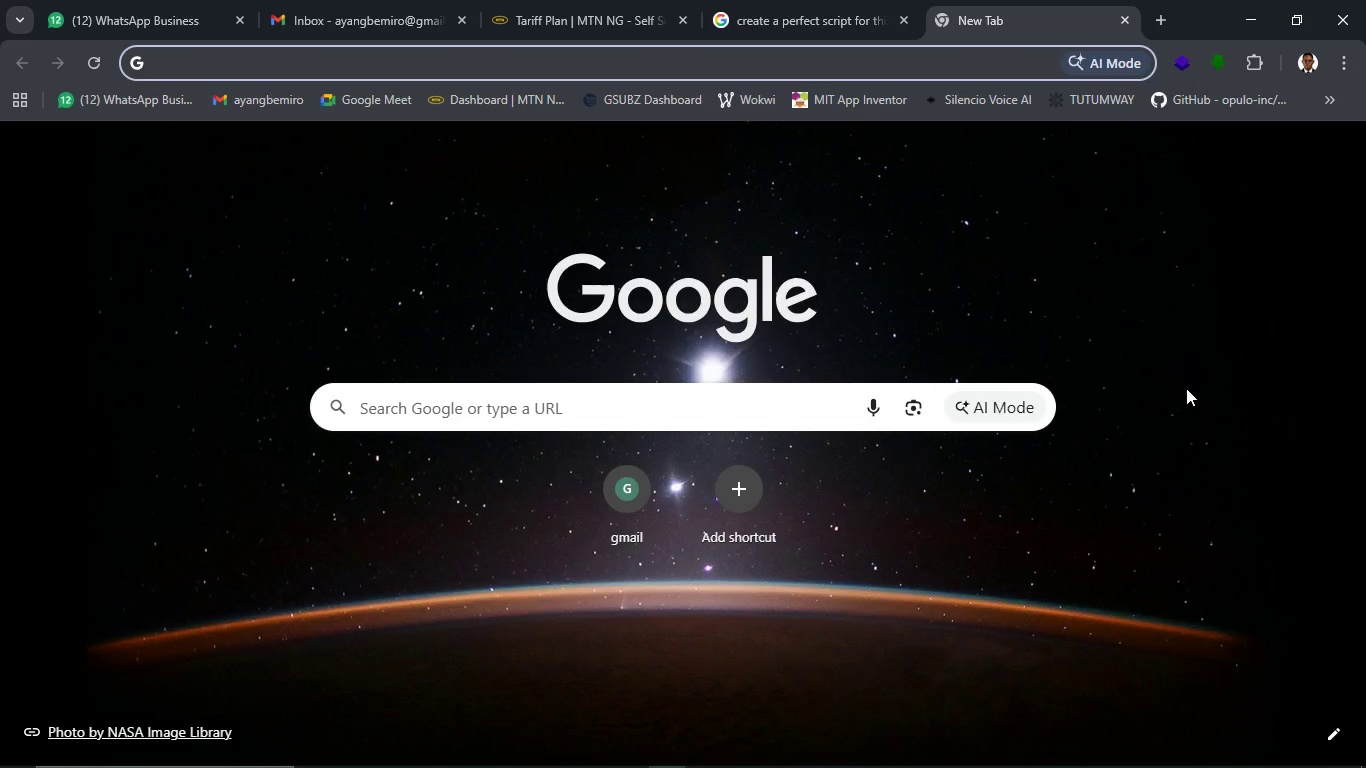 
left_click([1345, 100])
 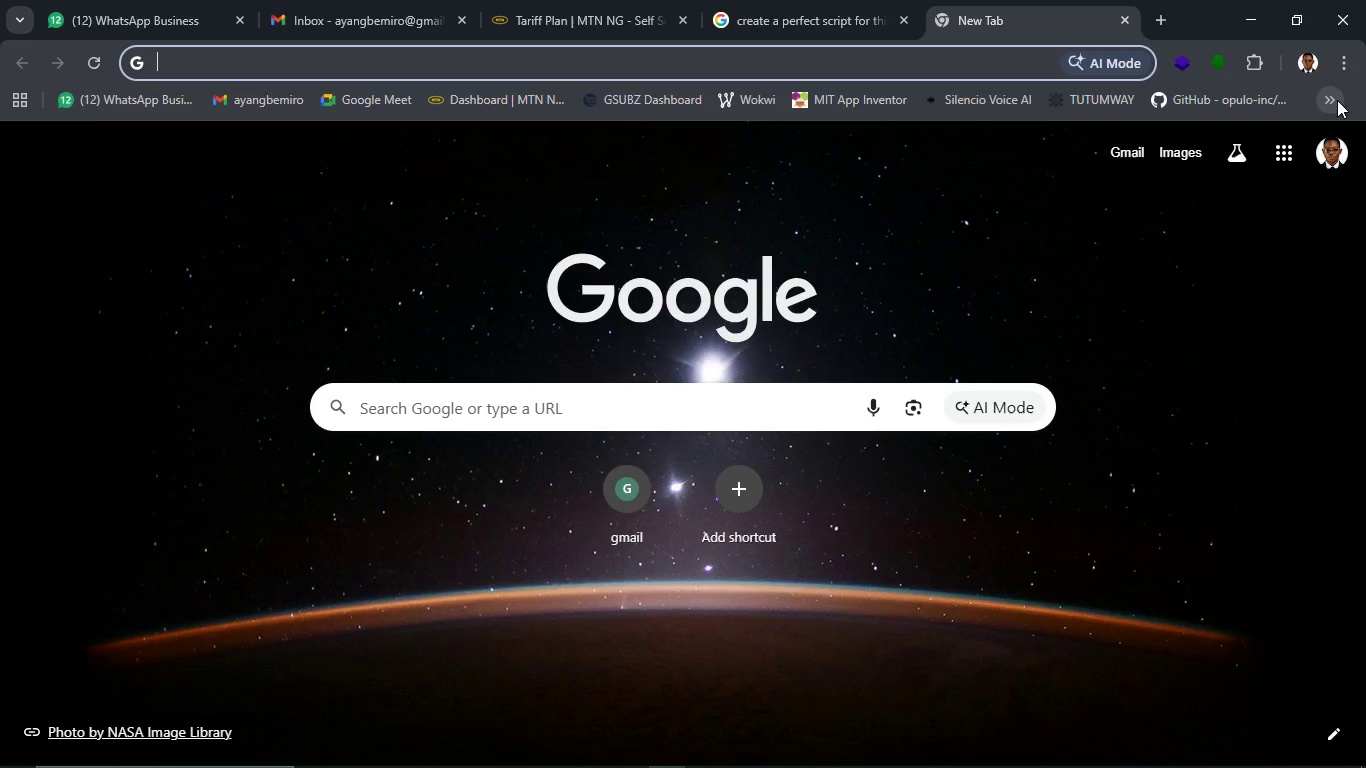 
left_click([1337, 100])
 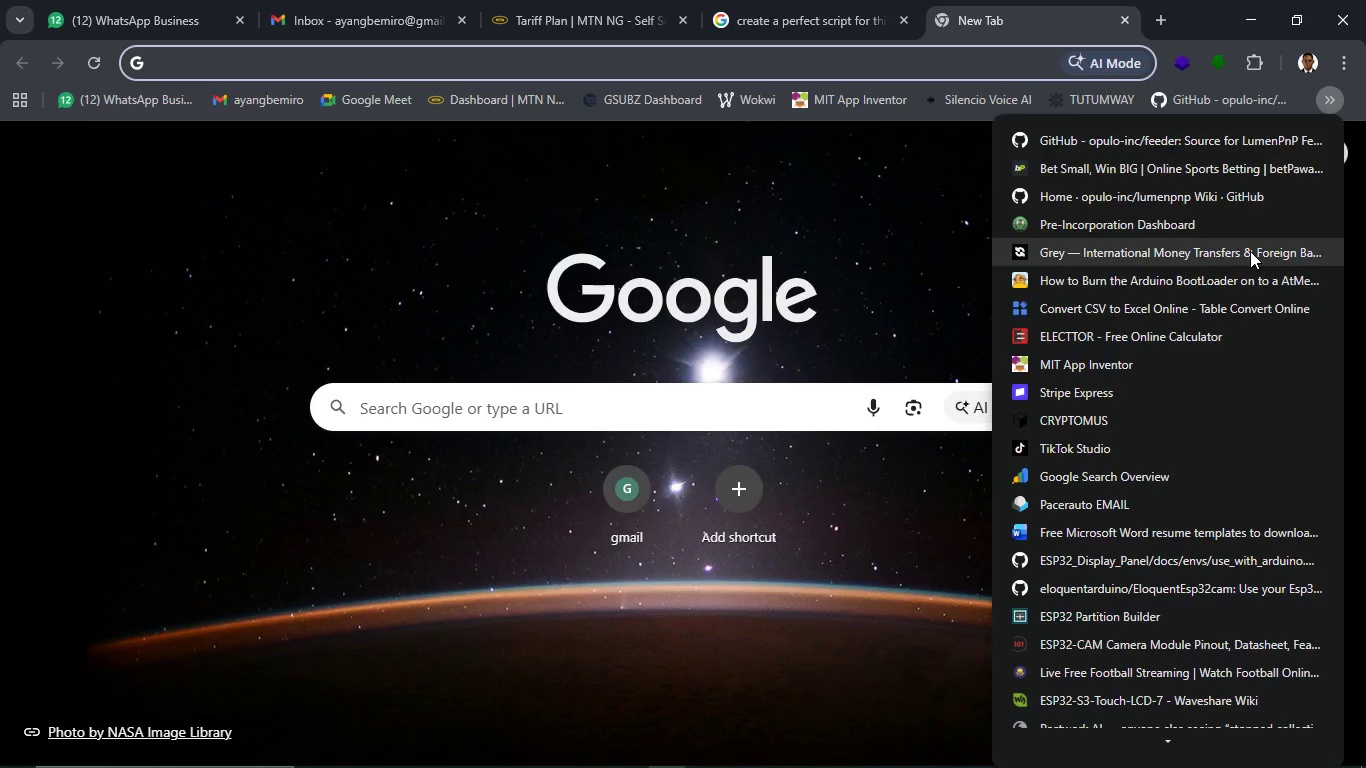 
scroll: coordinate [1249, 551], scroll_direction: down, amount: 39.0
 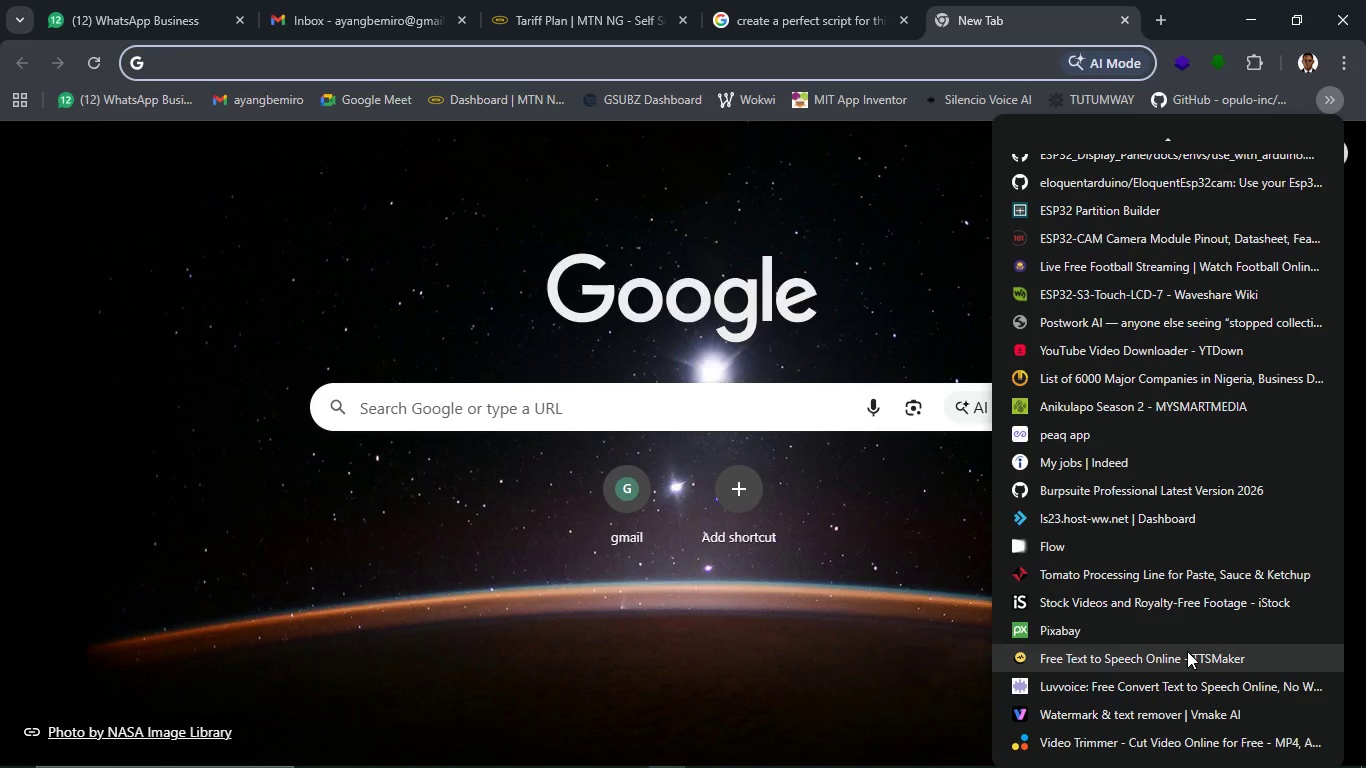 
left_click([1183, 637])
 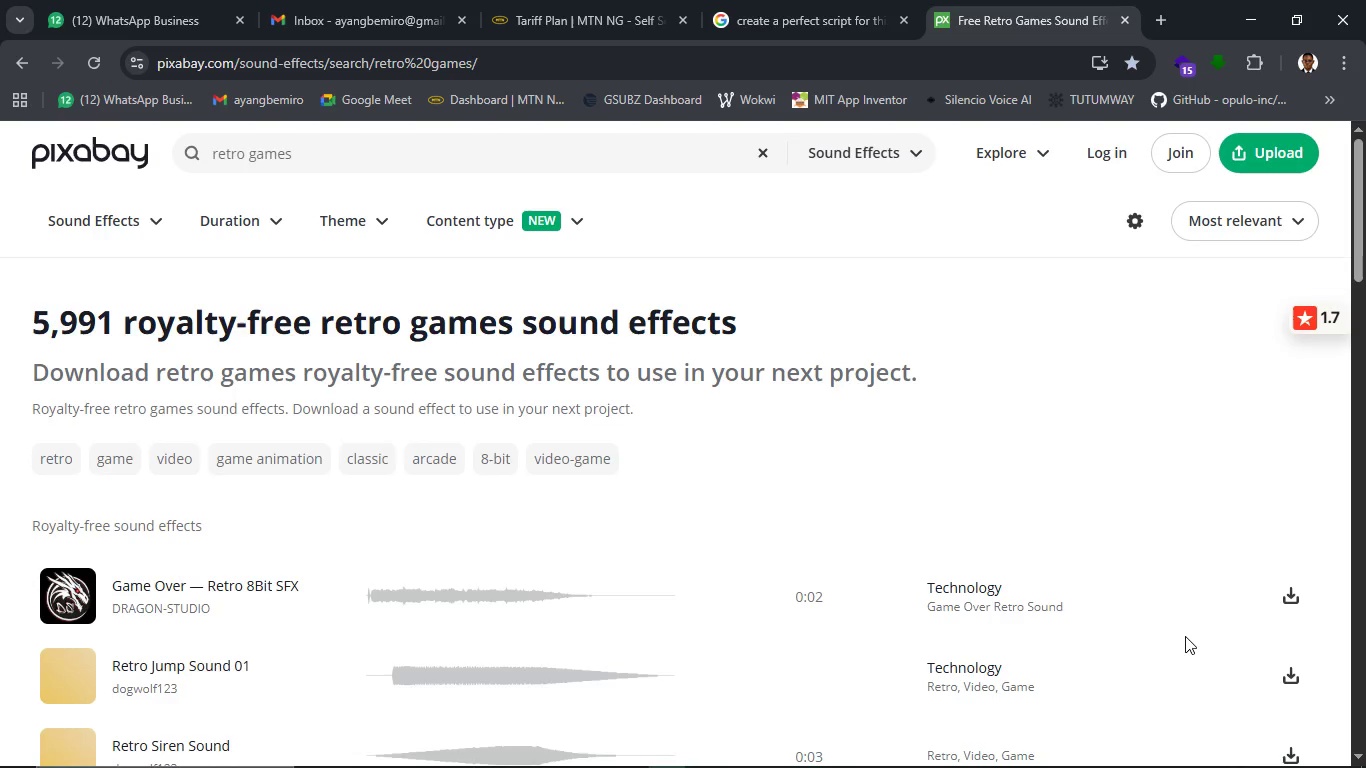 
wait(17.03)
 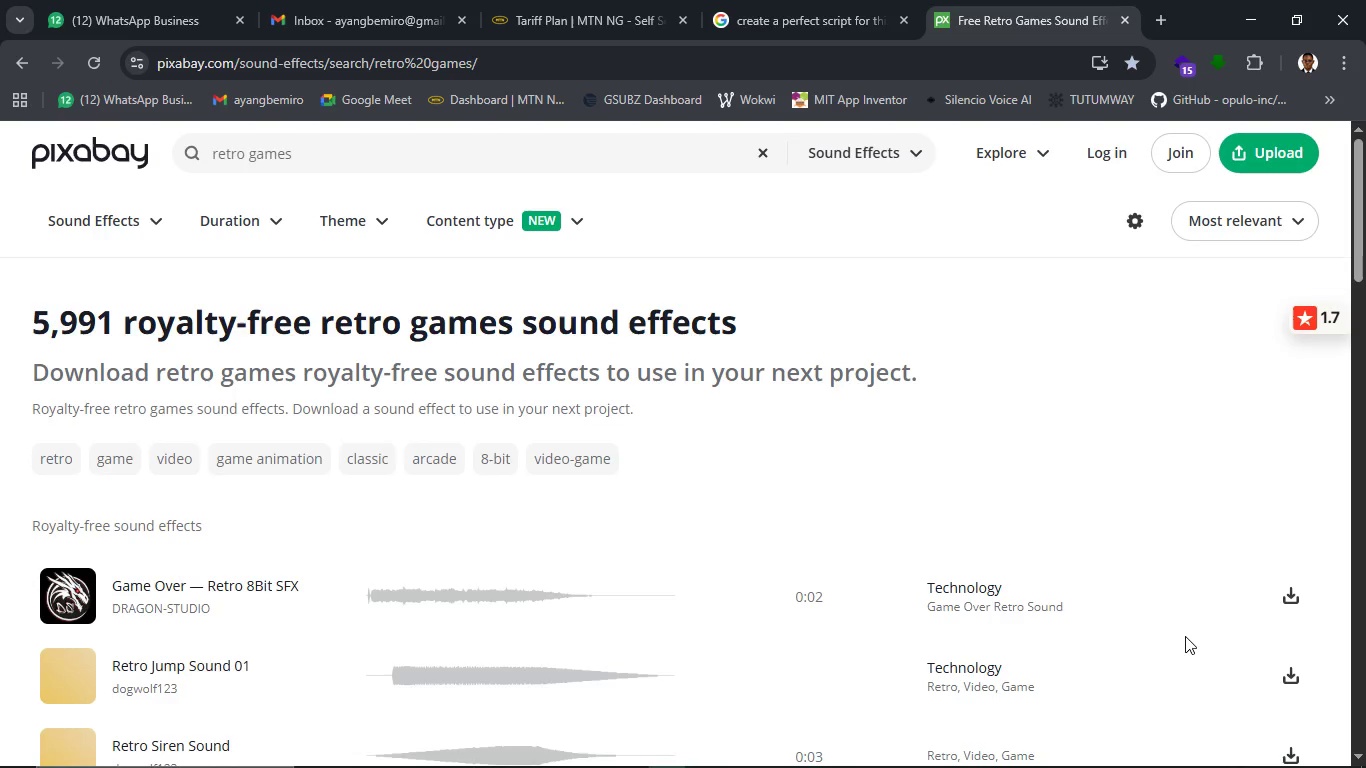 
left_click([849, 16])
 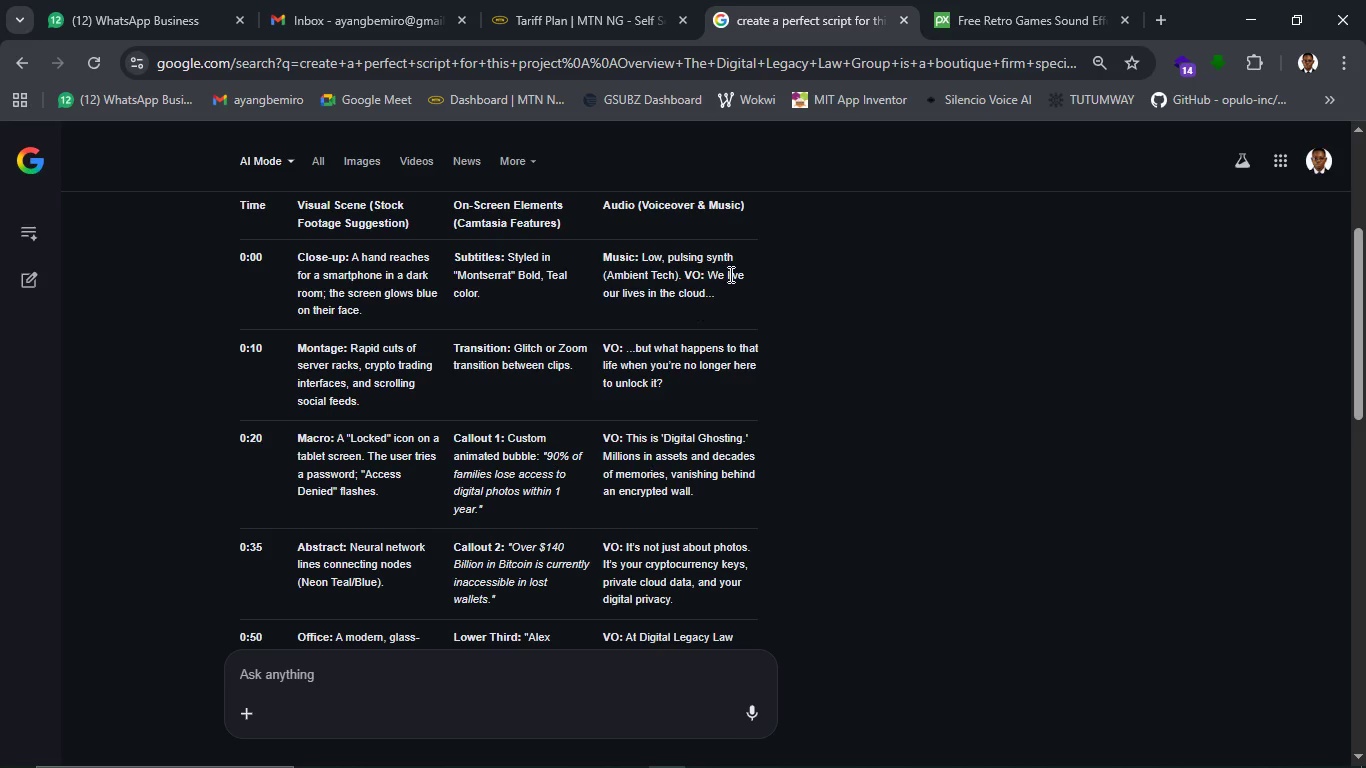 
scroll: coordinate [730, 275], scroll_direction: up, amount: 2.0
 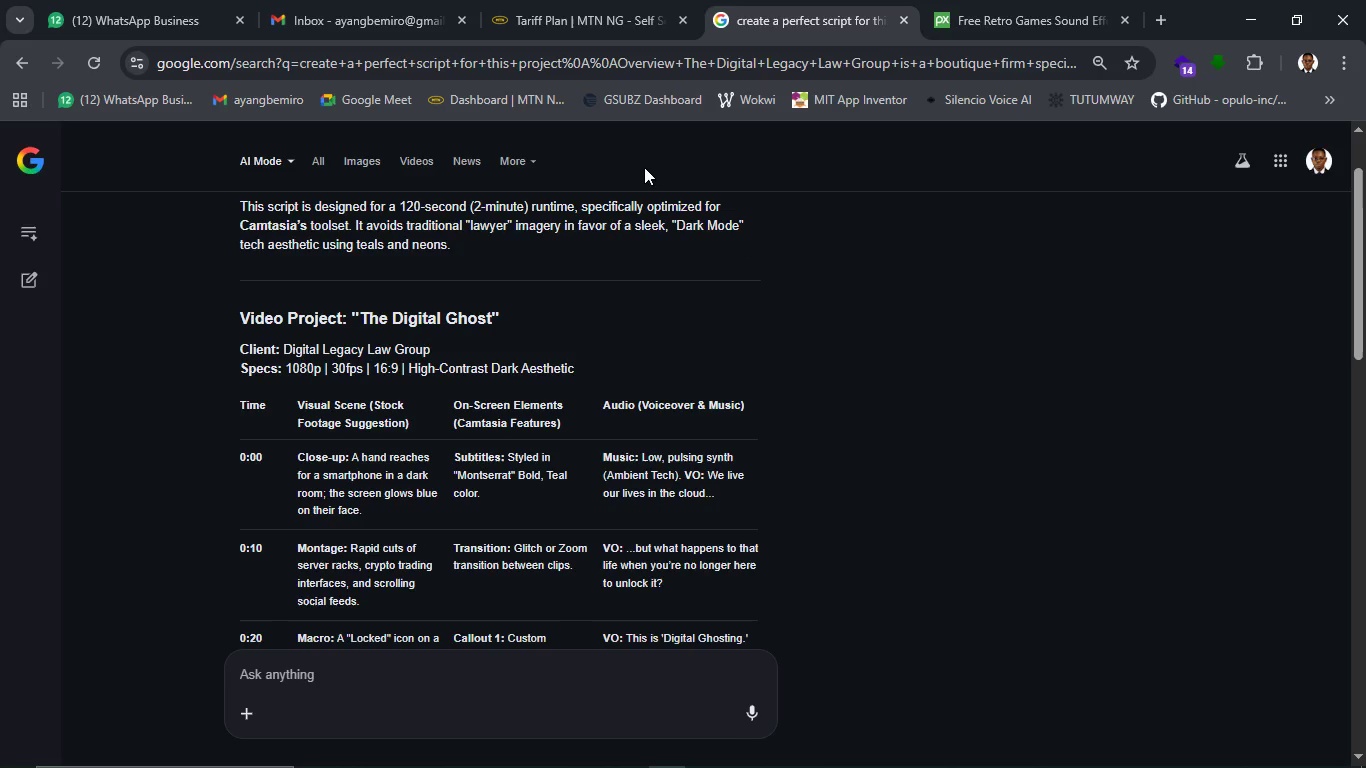 
wait(11.24)
 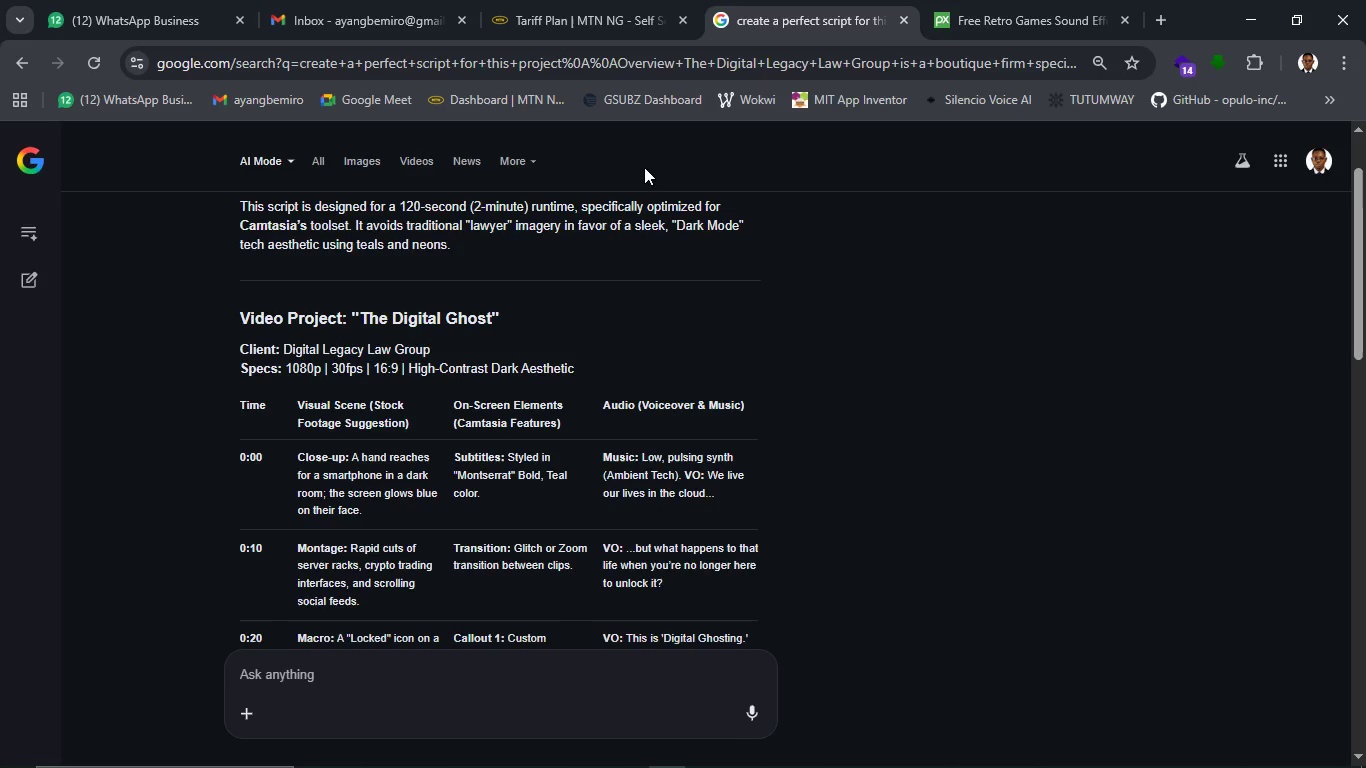 
scroll: coordinate [732, 472], scroll_direction: down, amount: 1.0
 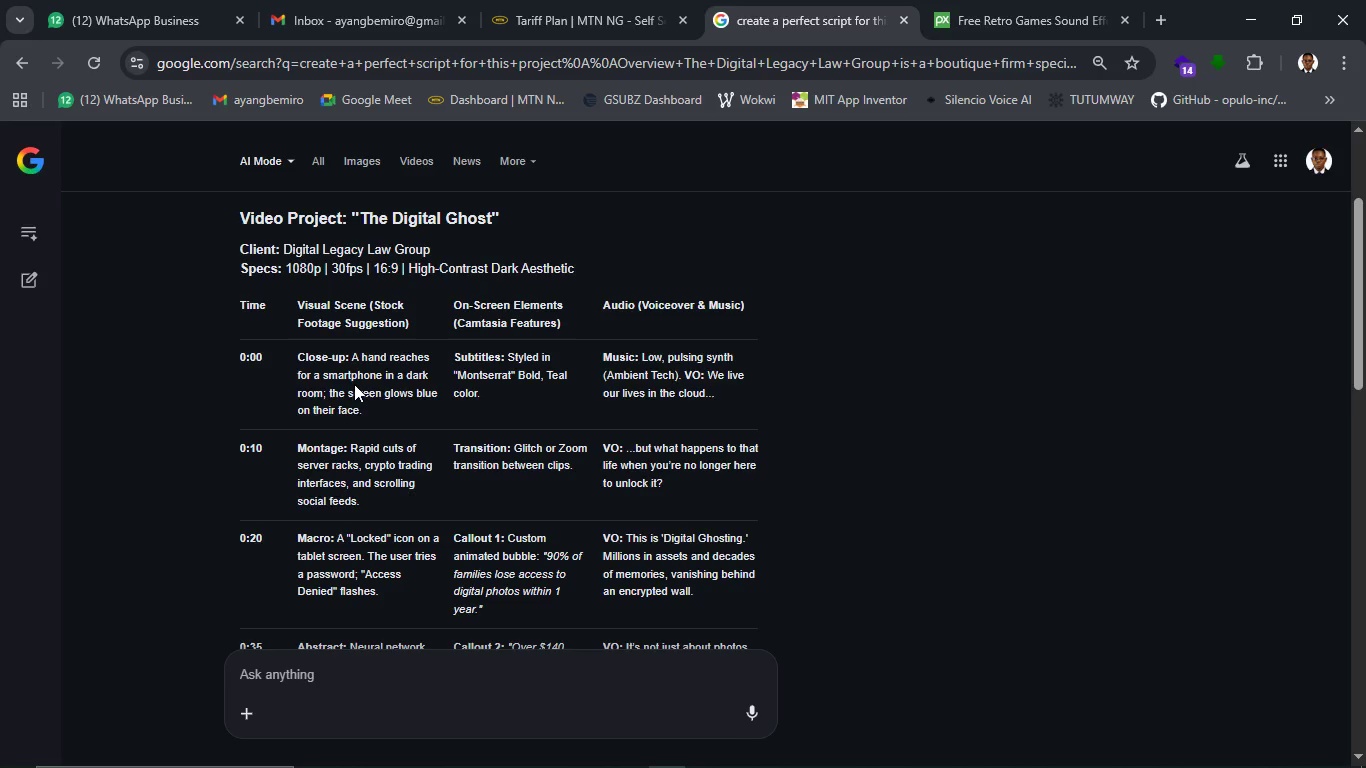 
wait(13.58)
 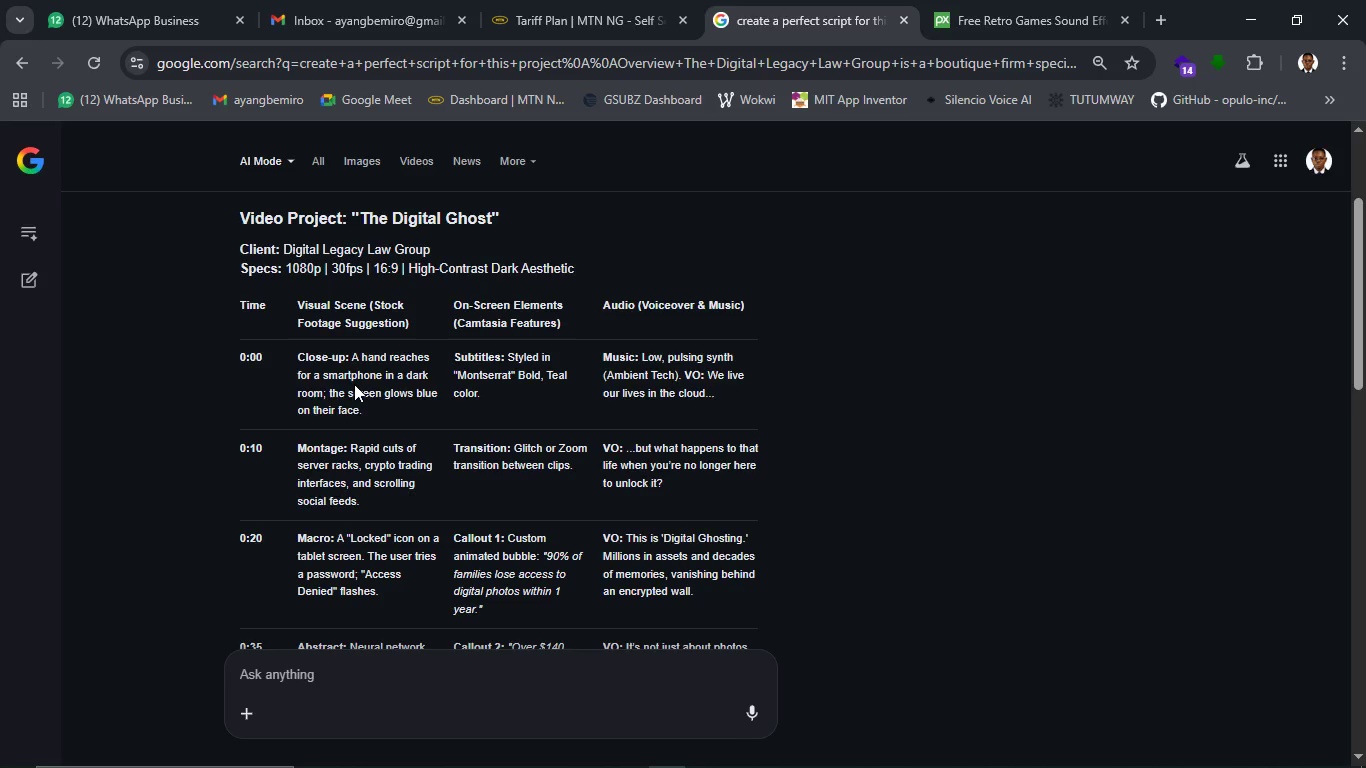 
left_click_drag(start_coordinate=[349, 356], to_coordinate=[387, 417])
 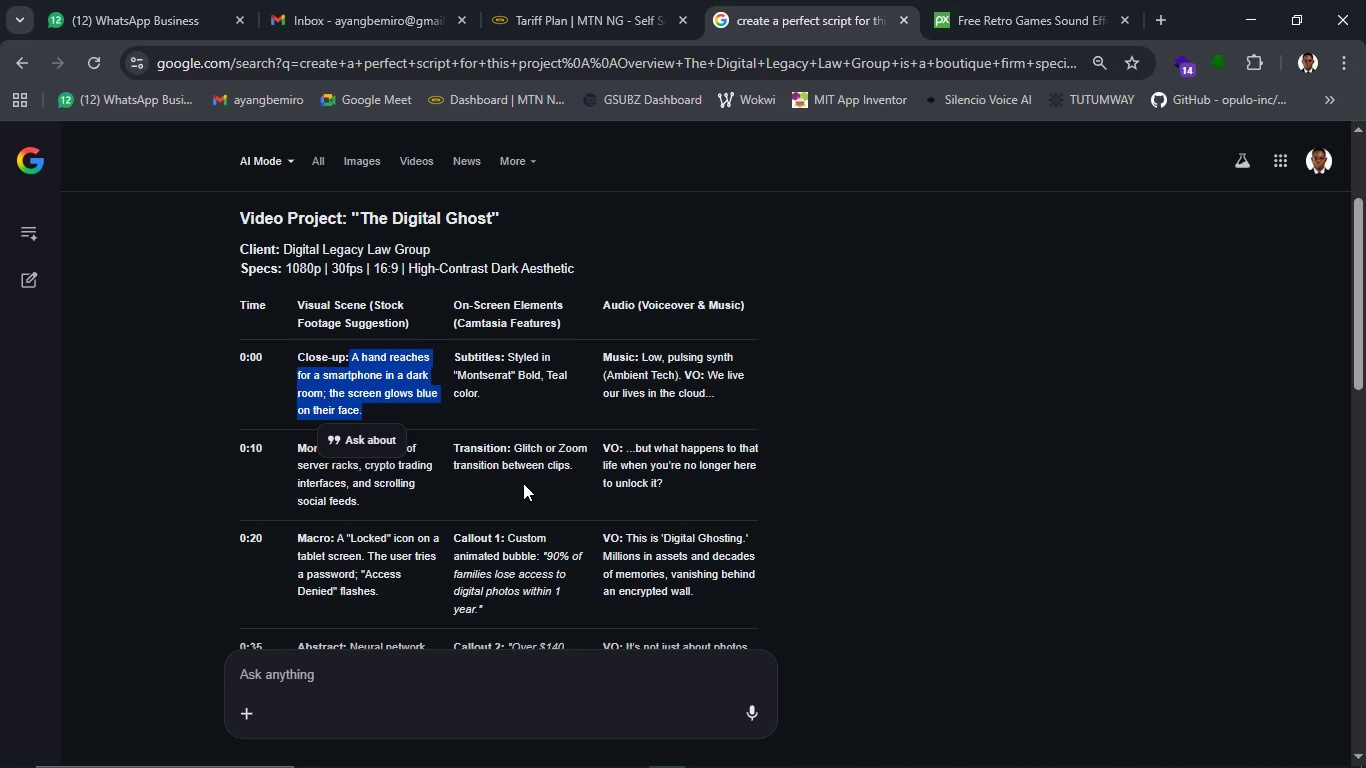 
hold_key(key=ControlLeft, duration=1.5)
 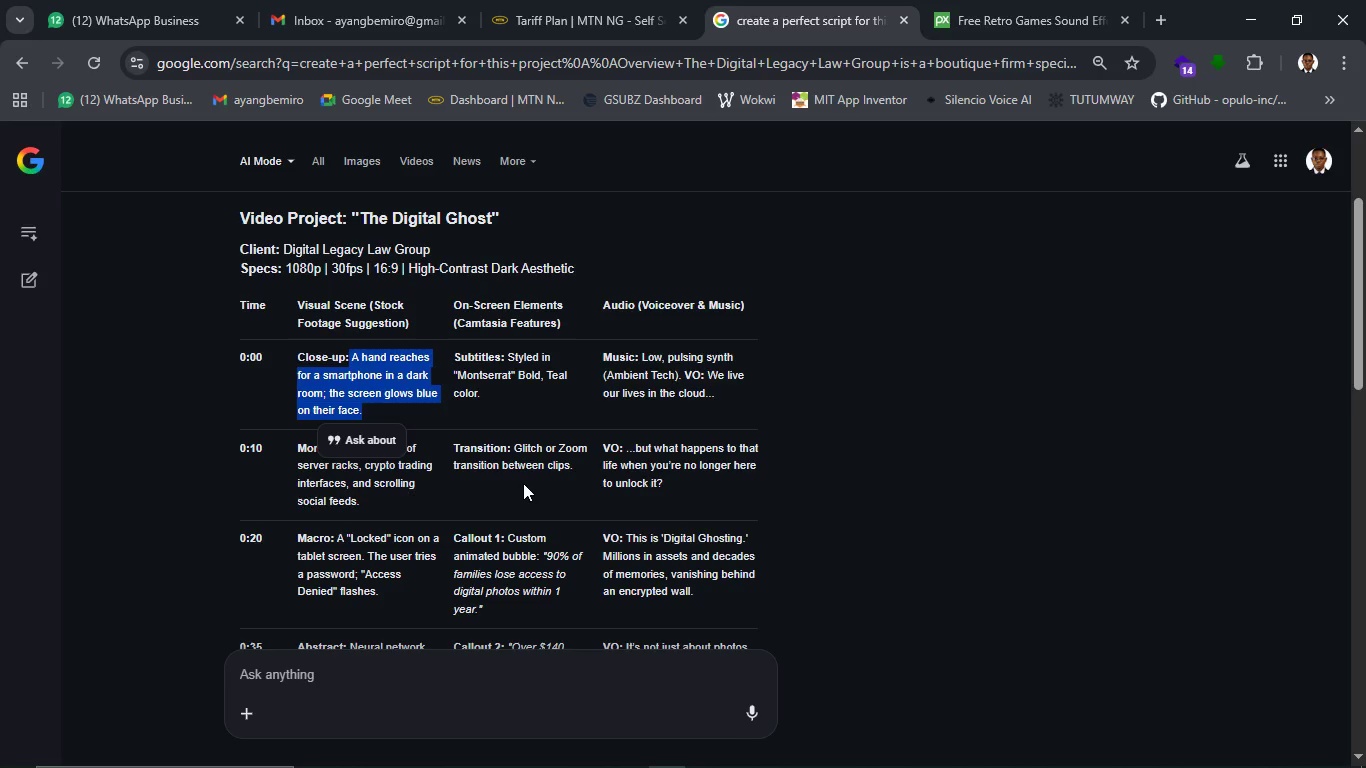 
key(Control+C)
 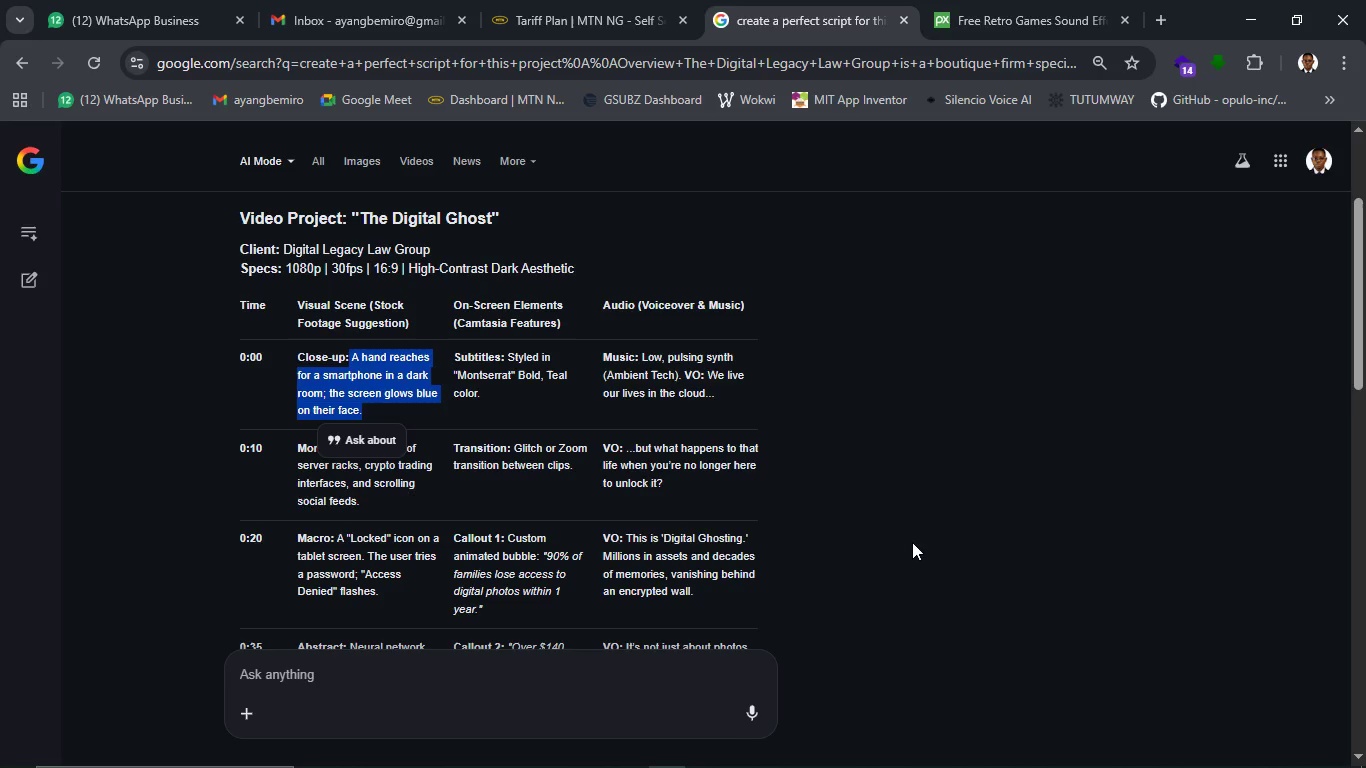 
wait(11.77)
 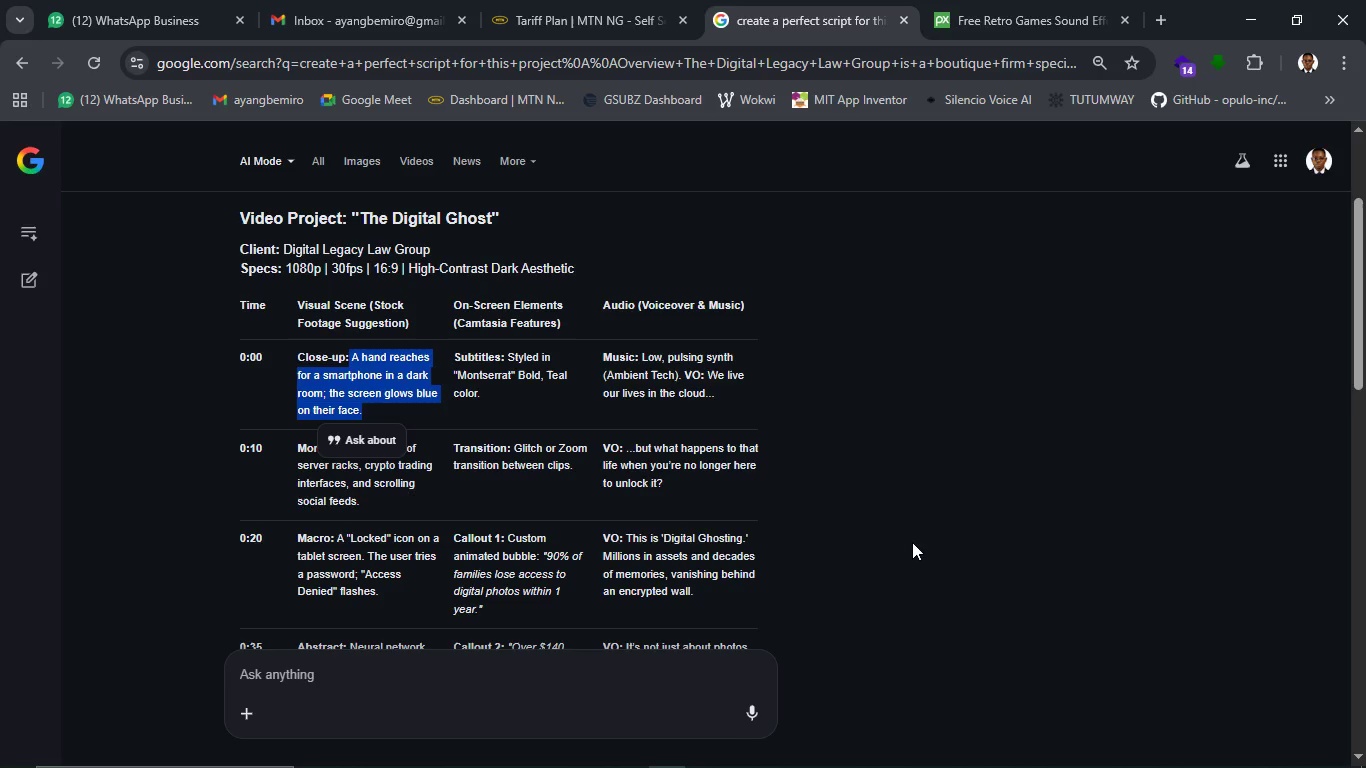 
left_click([1329, 599])
 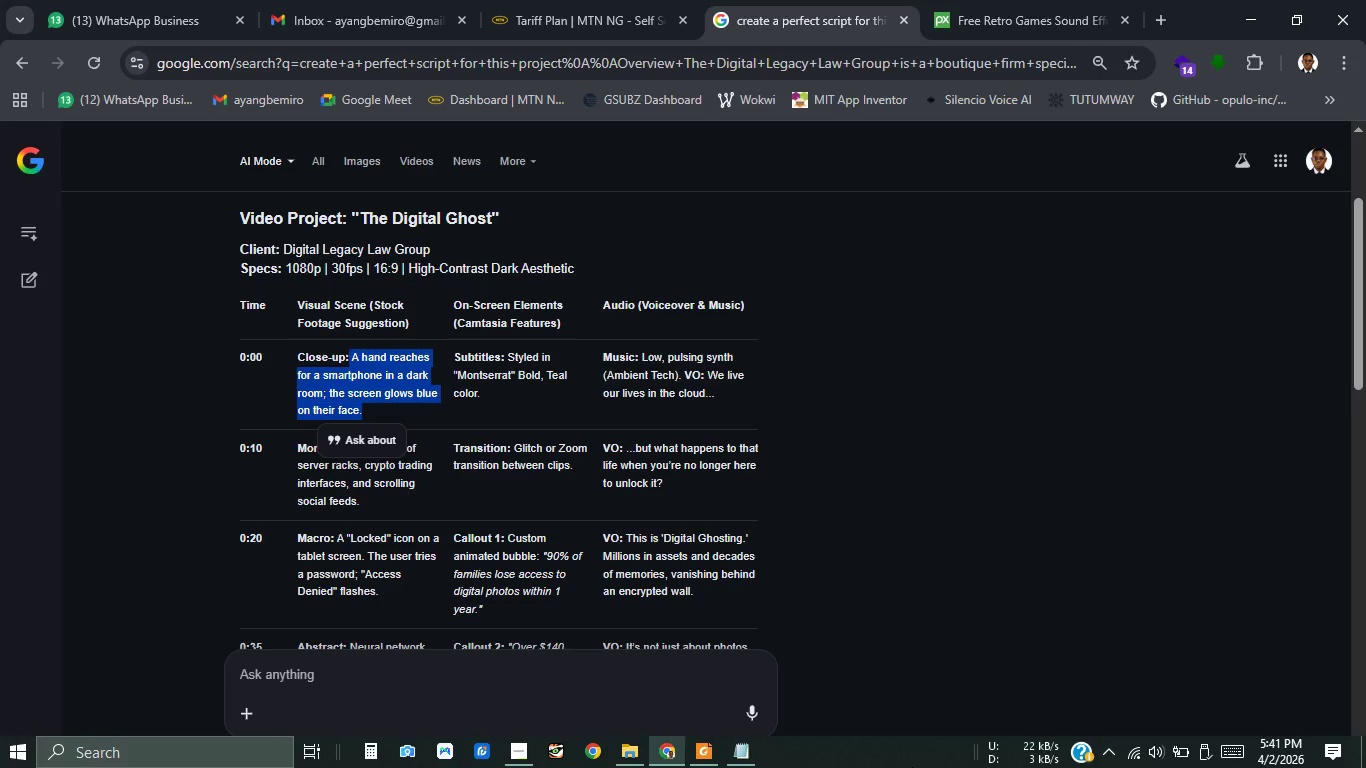 
wait(11.55)
 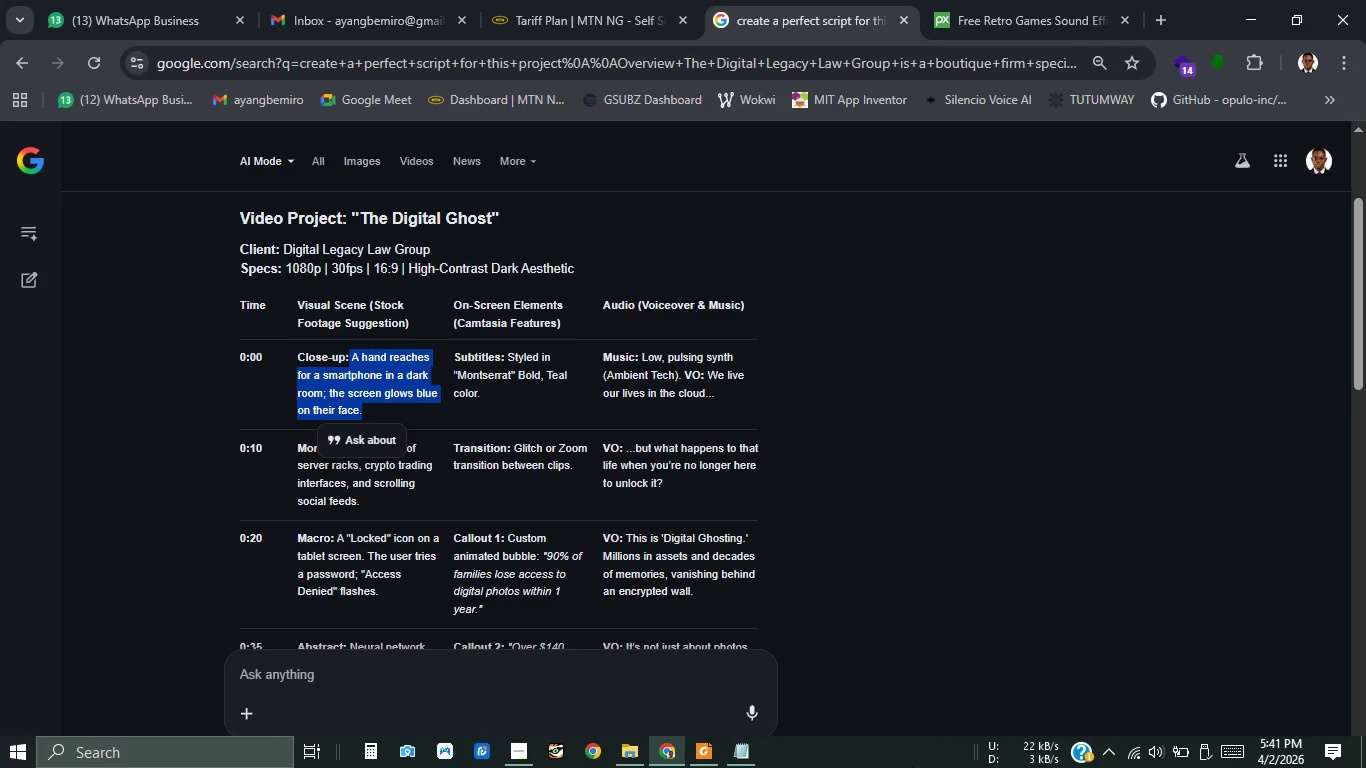 
mouse_move([732, 711])
 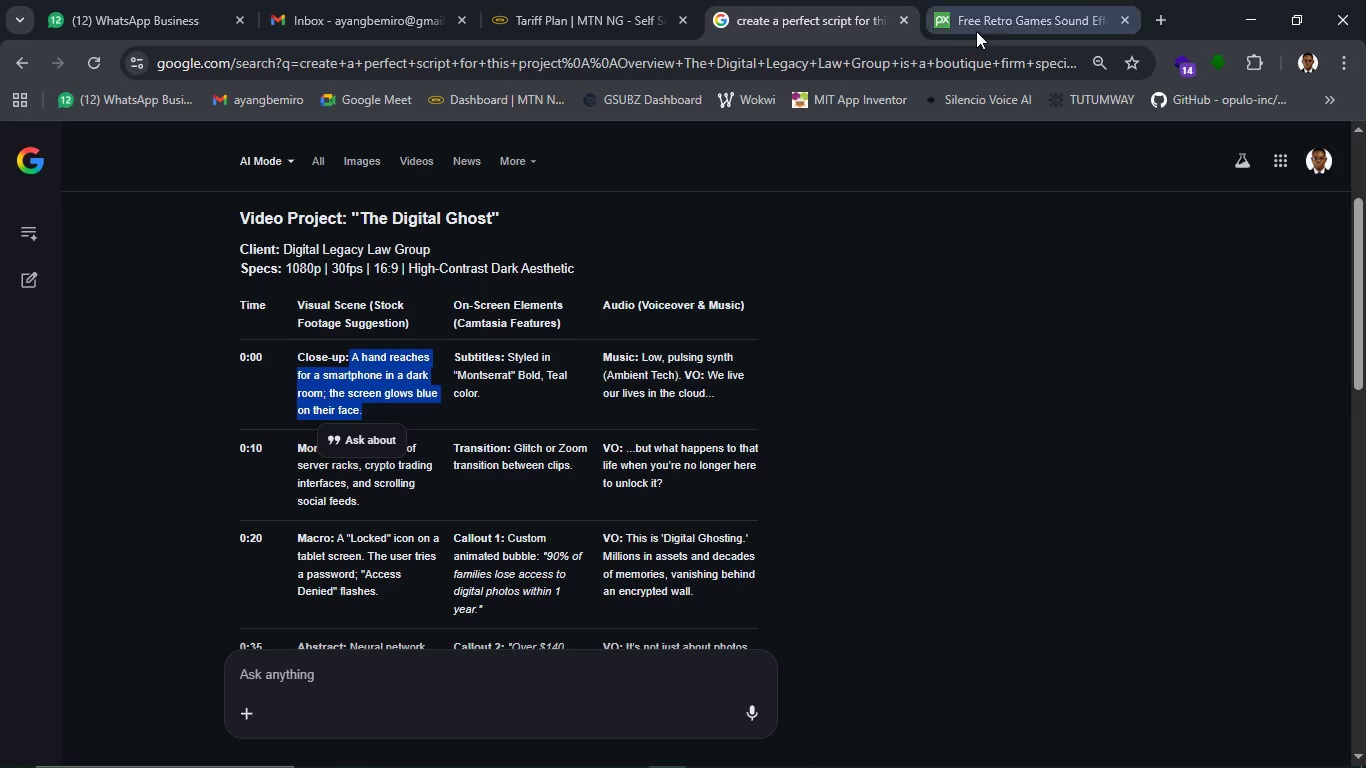 
left_click([1171, 24])
 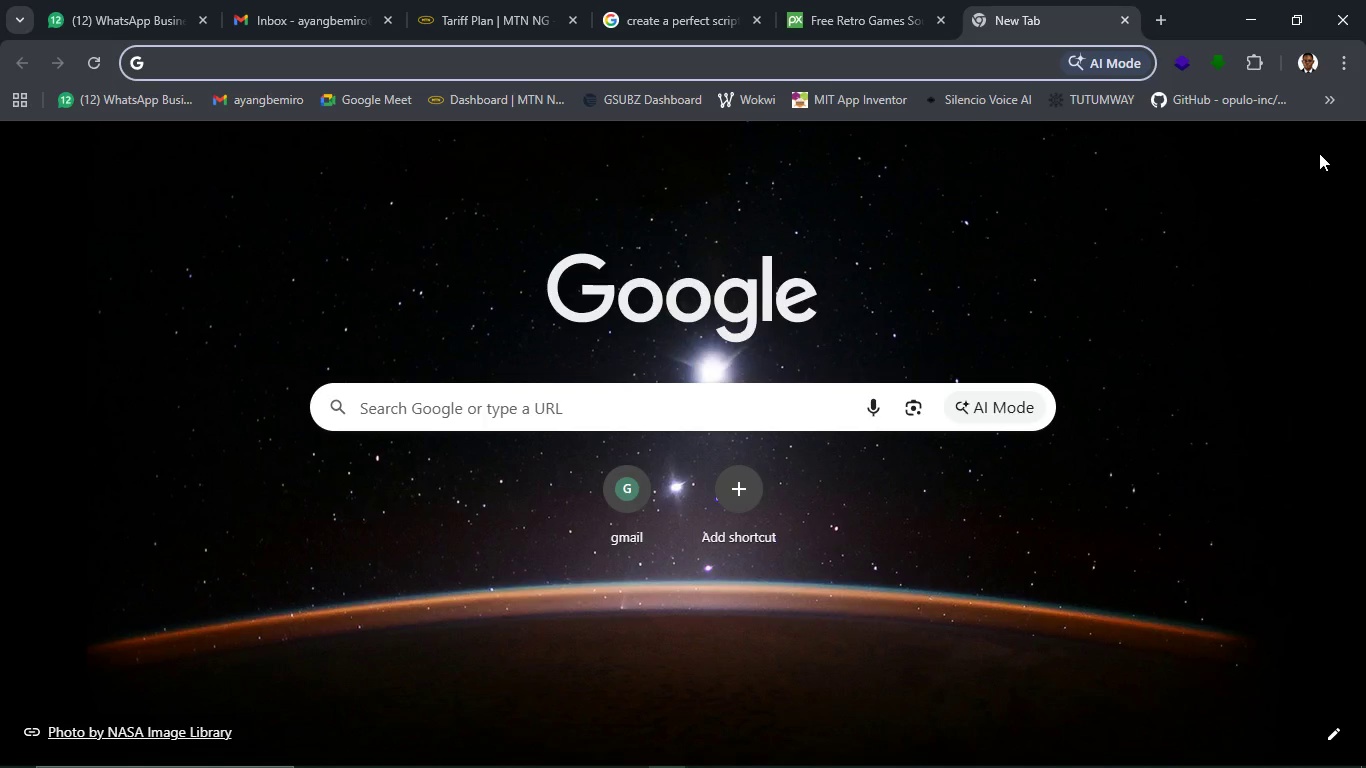 
wait(5.77)
 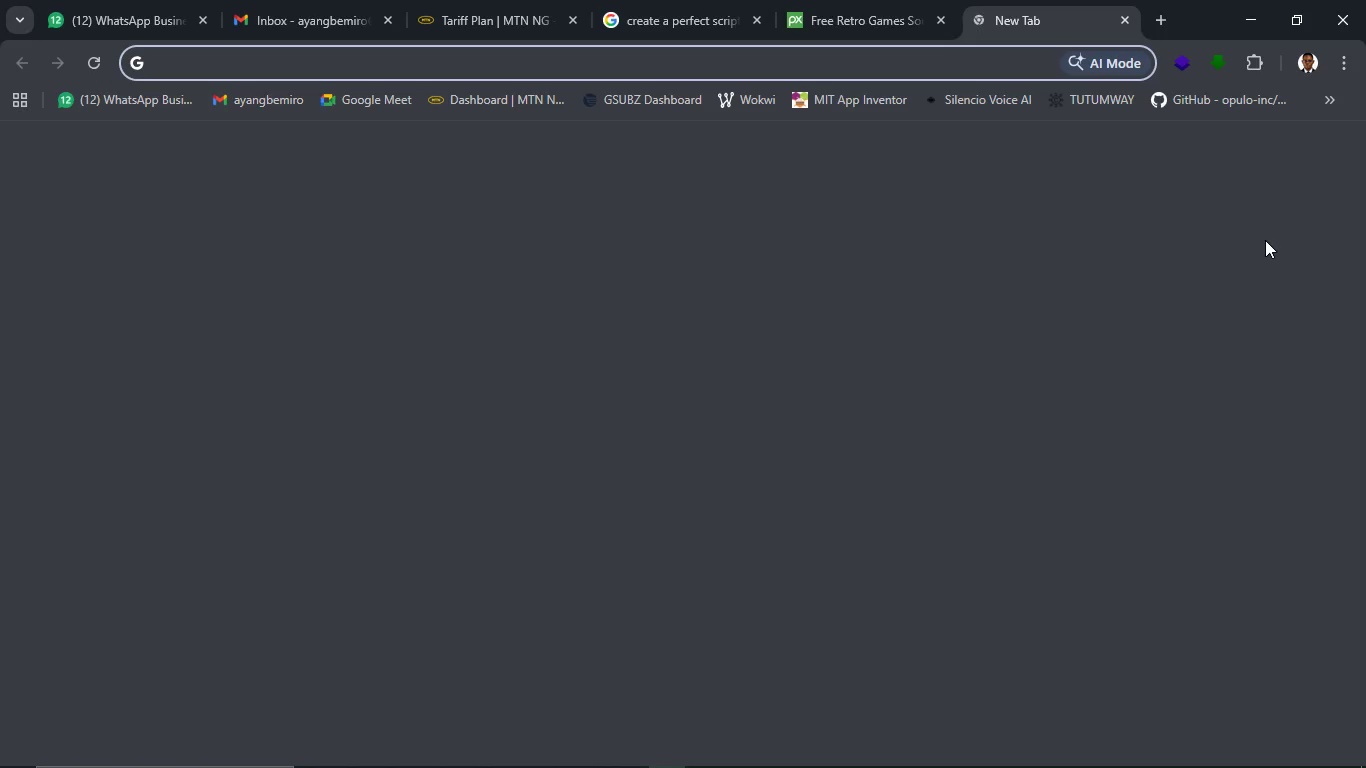 
left_click([1330, 105])
 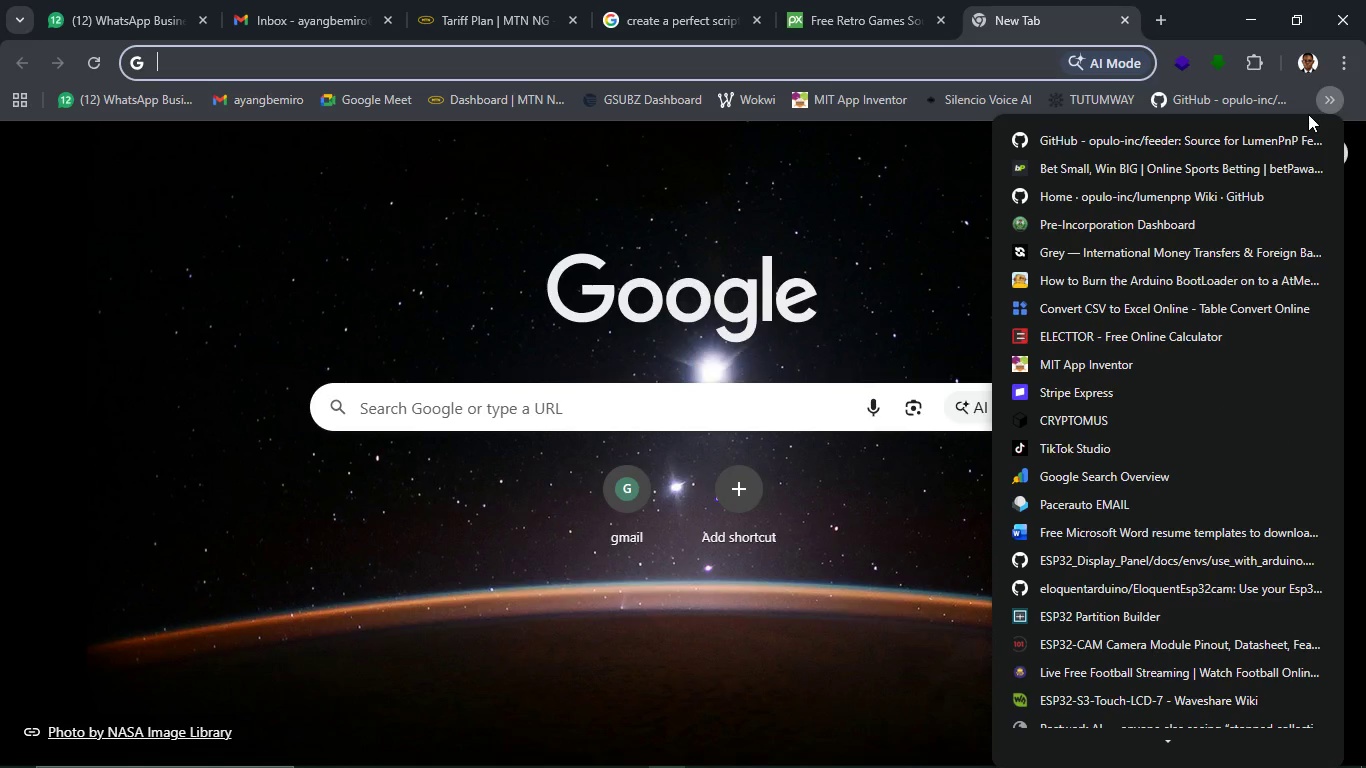 
wait(5.84)
 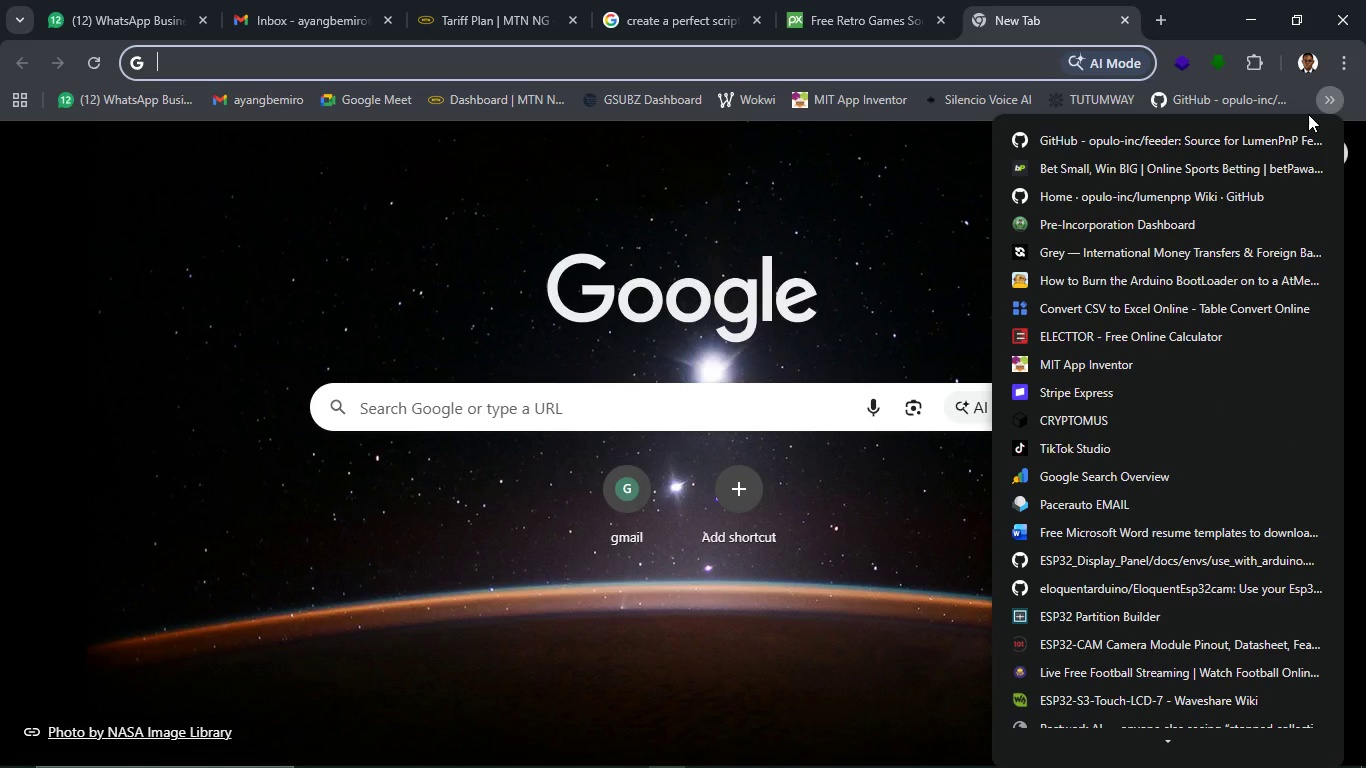 
scroll: coordinate [1204, 710], scroll_direction: down, amount: 30.0
 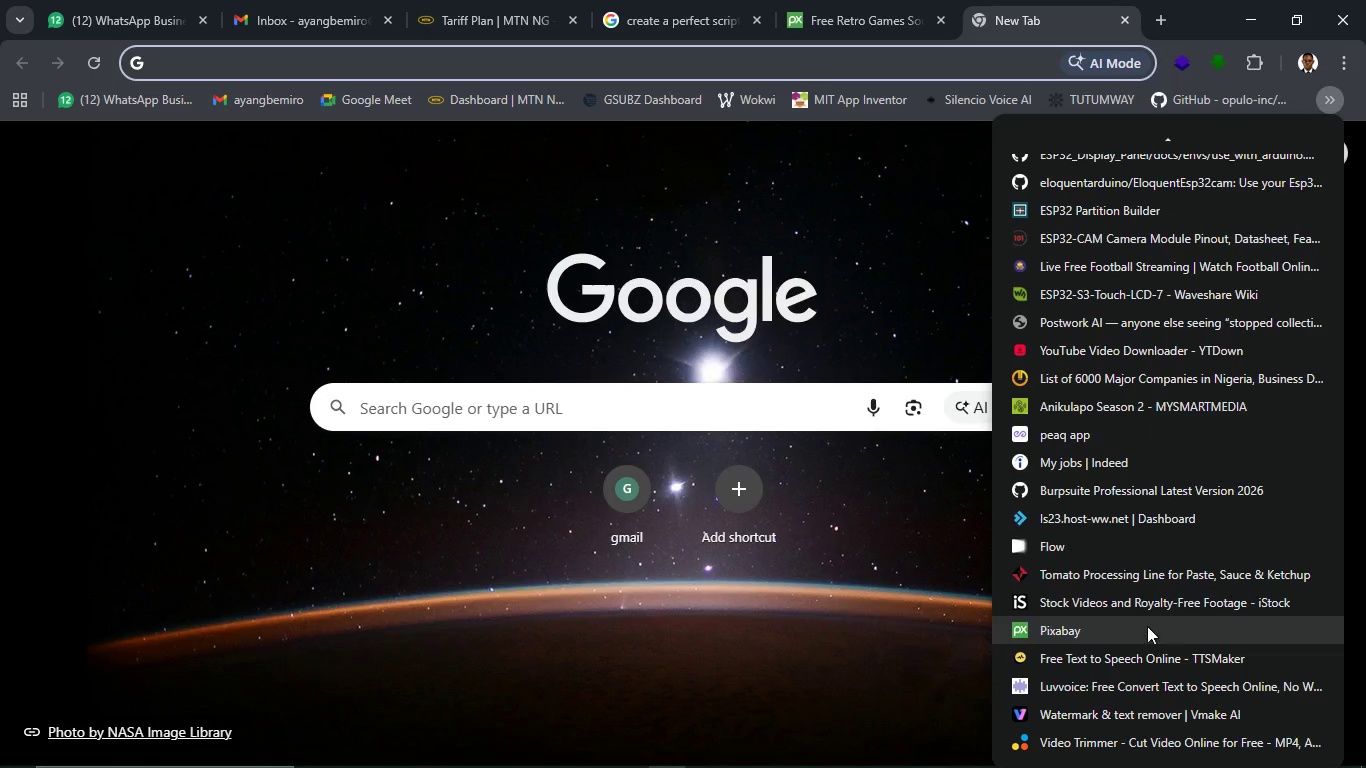 
left_click([1139, 599])
 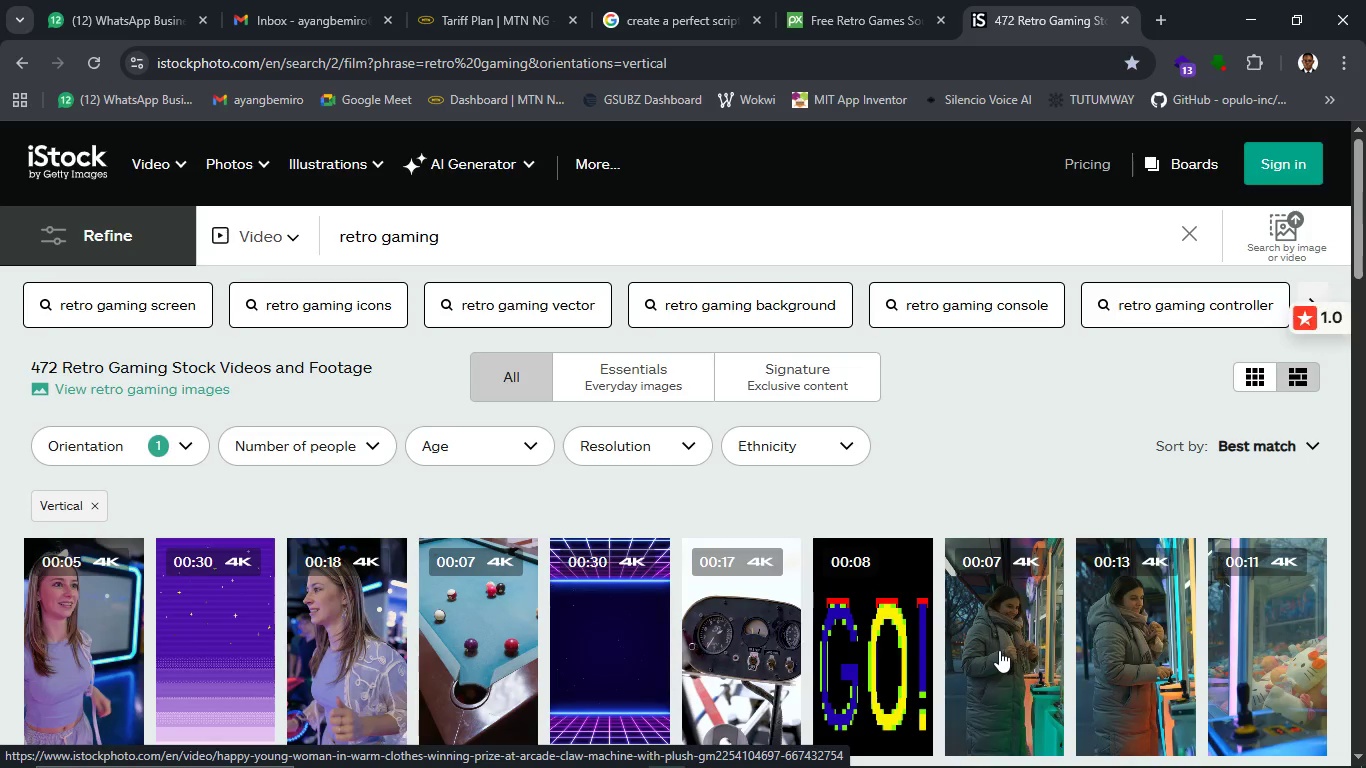 
wait(20.23)
 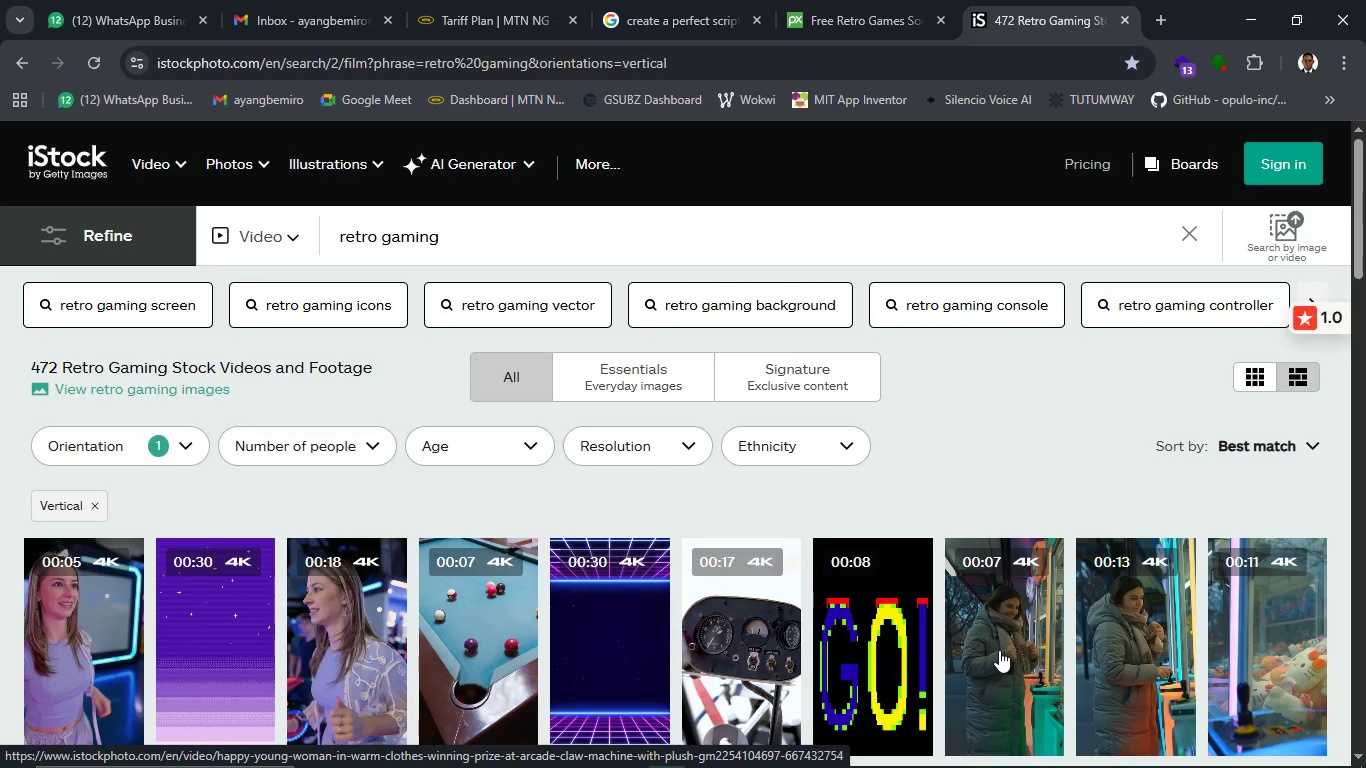 
left_click([1201, 237])
 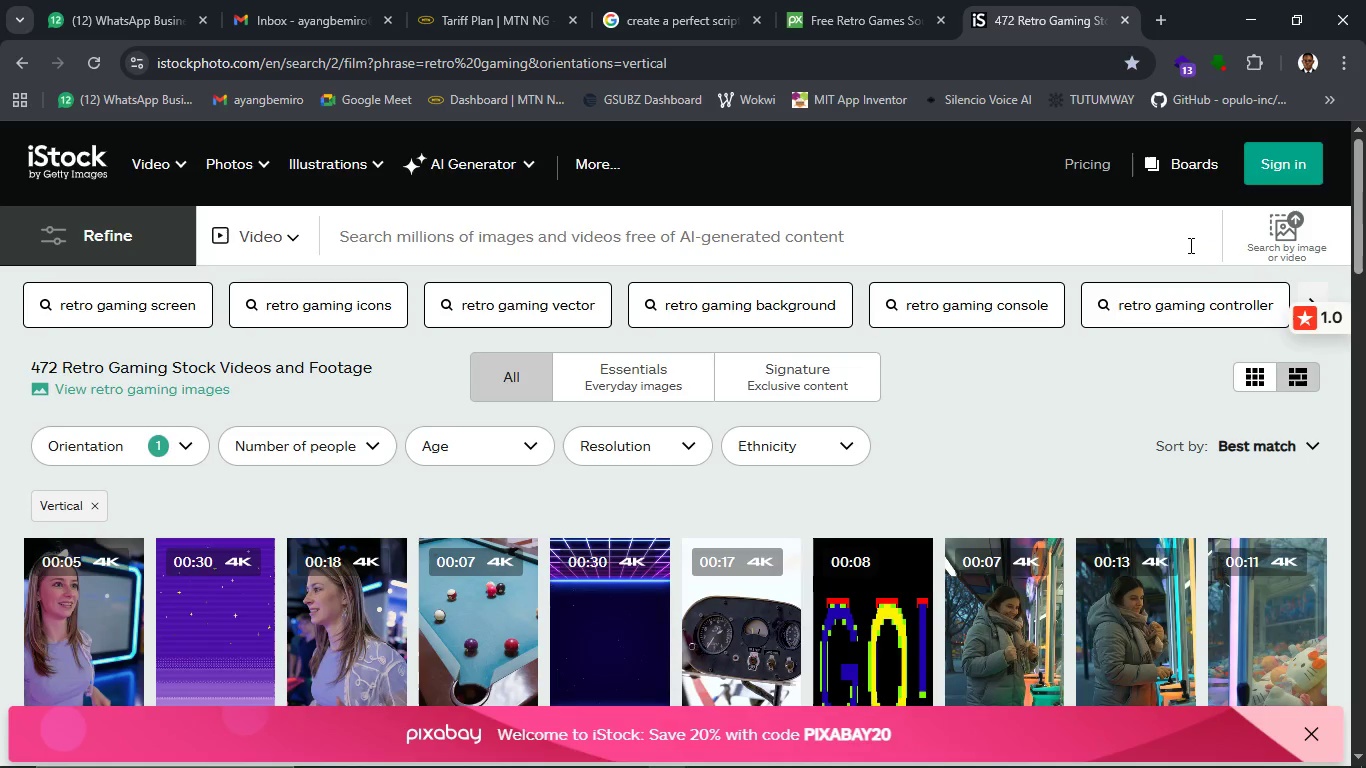 
key(Control+V)
 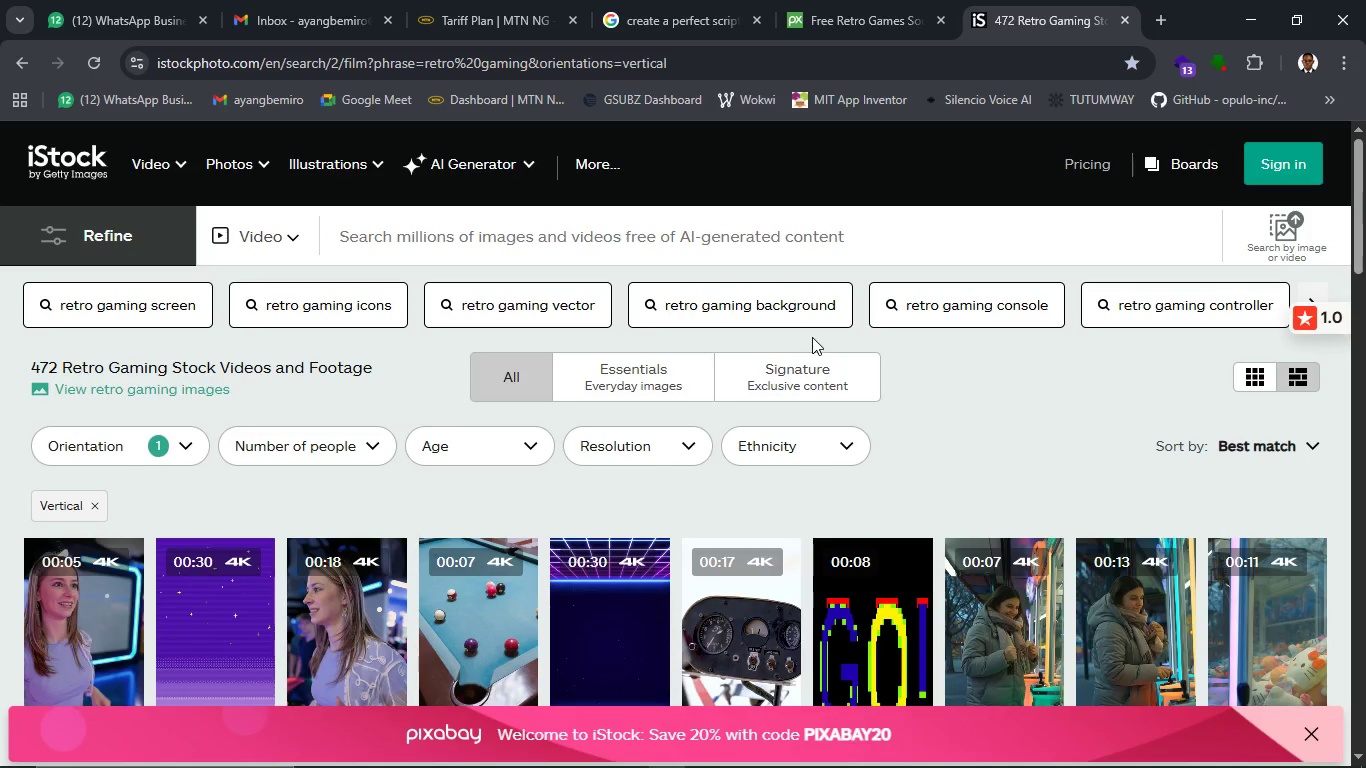 
wait(31.61)
 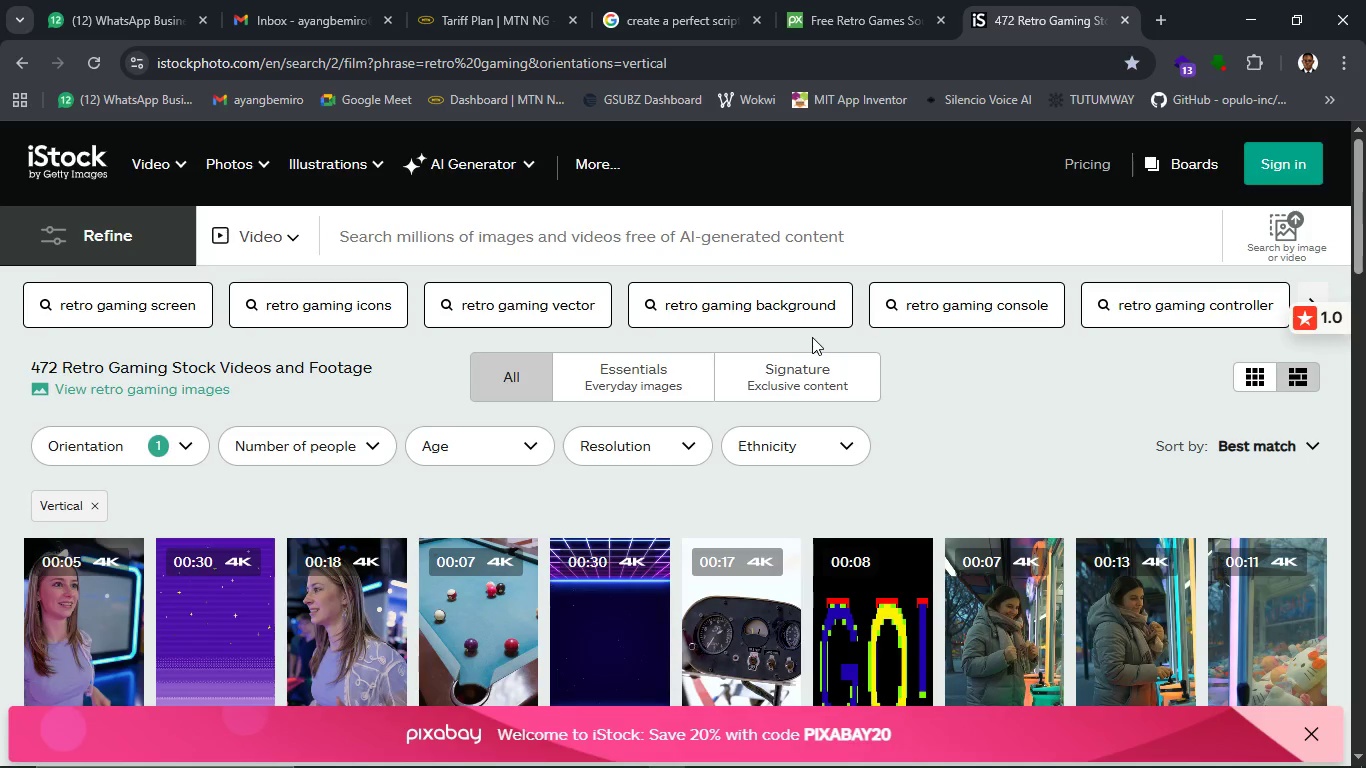 
left_click([862, 240])
 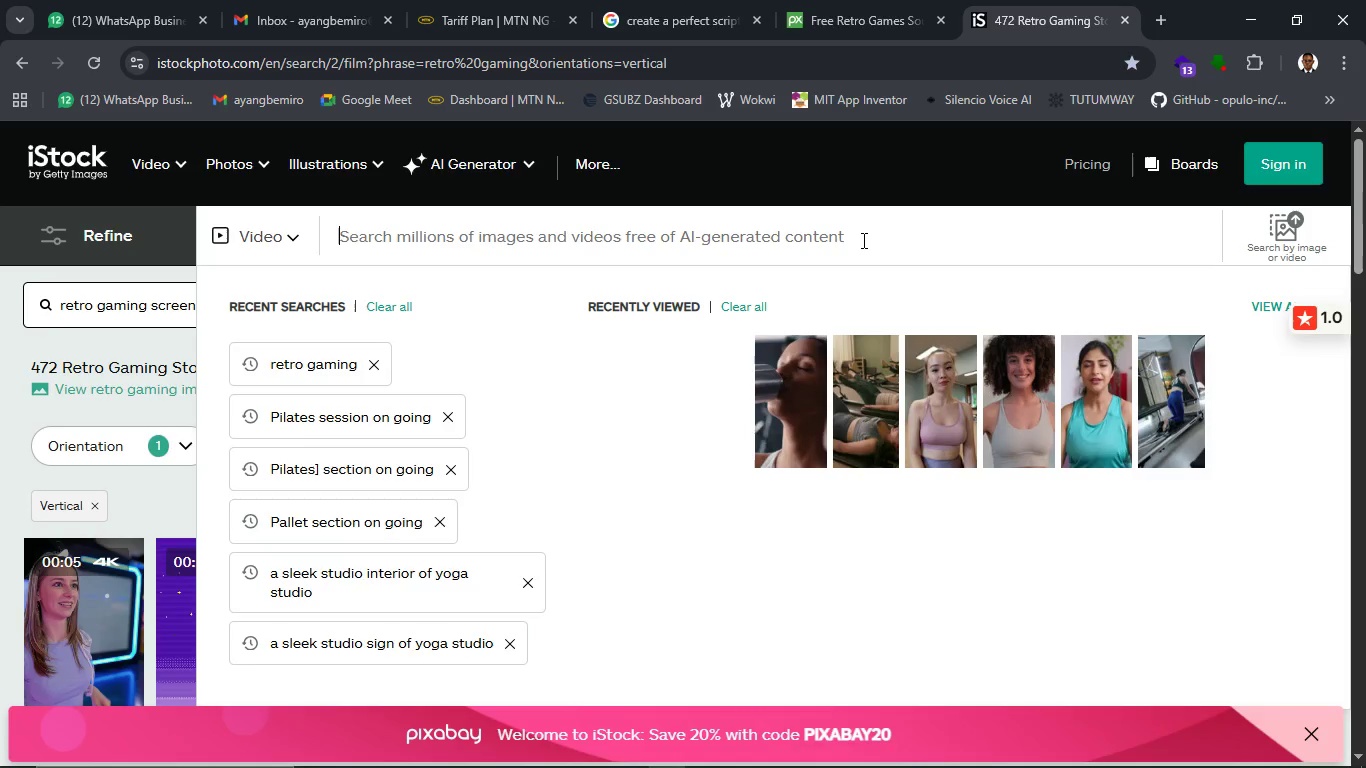 
key(Control+V)
 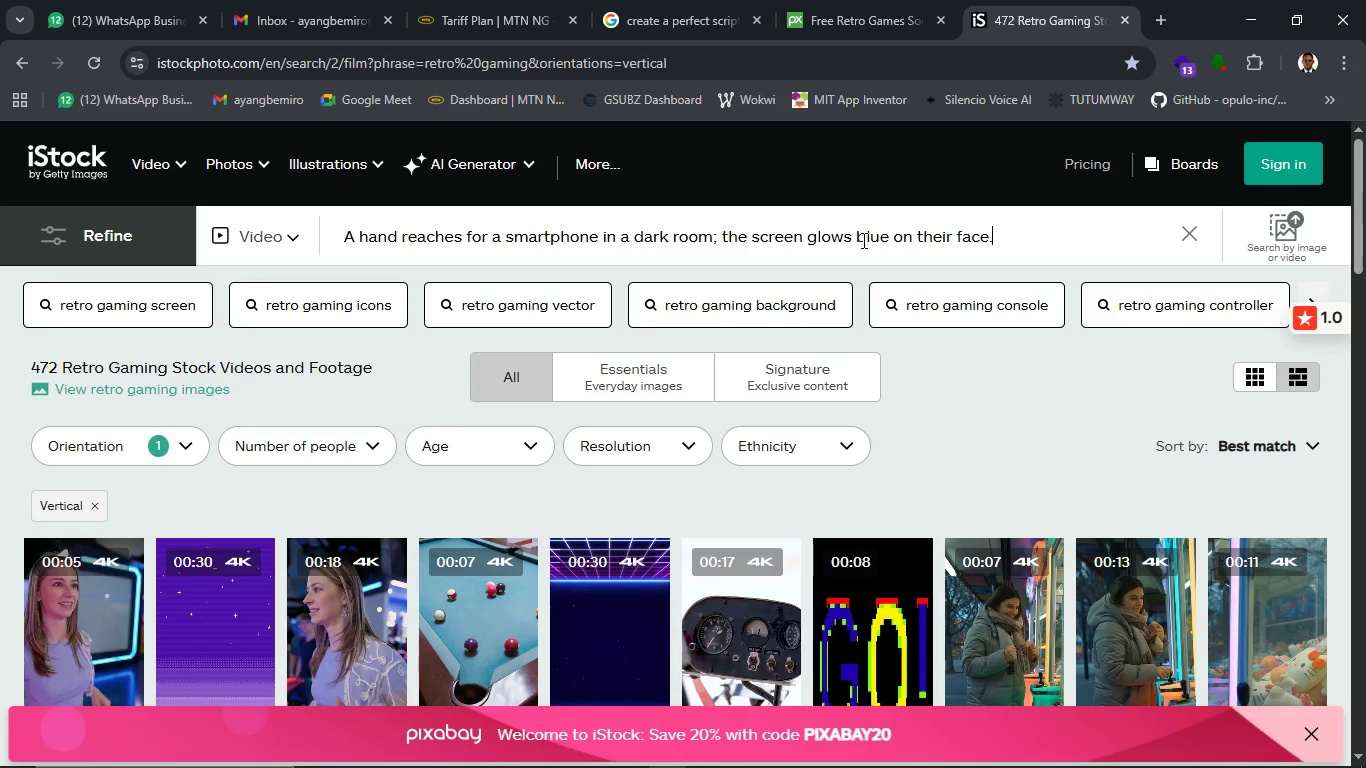 
key(Enter)
 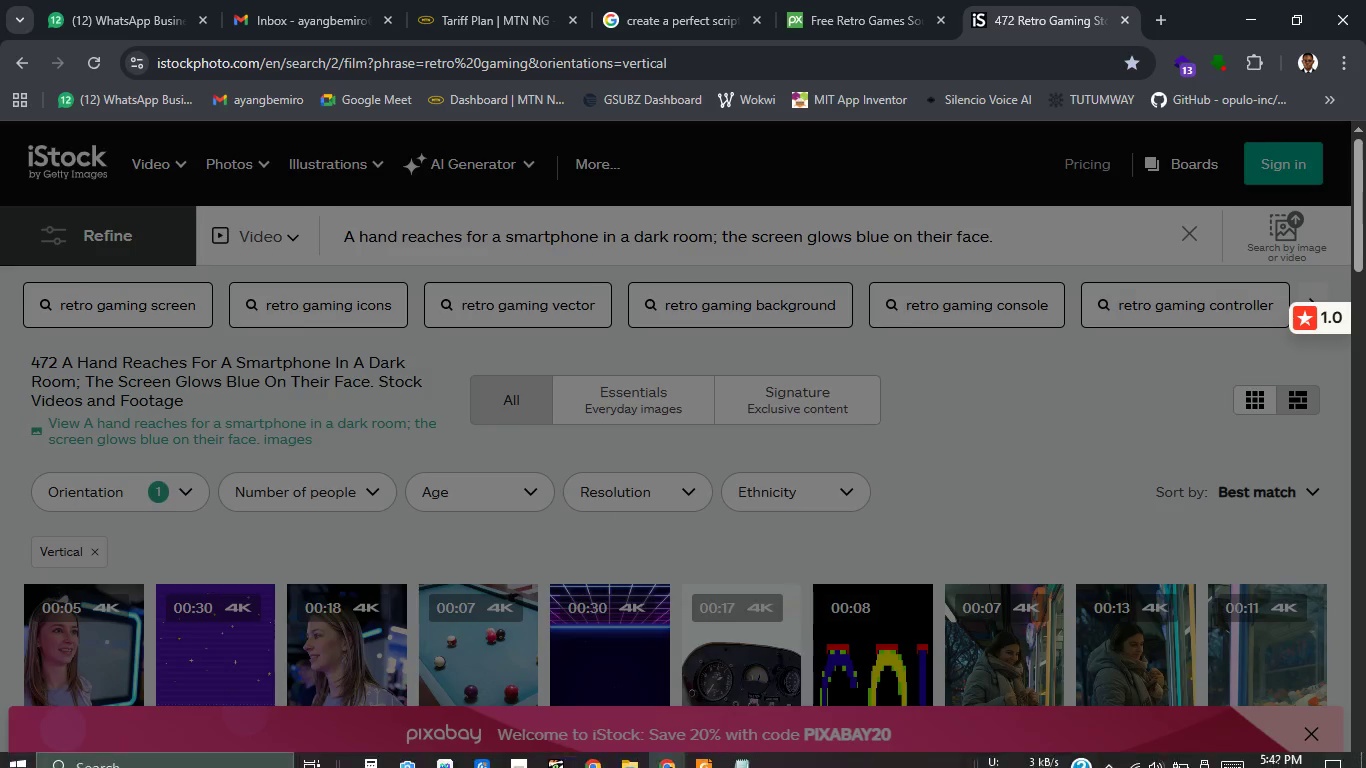 
wait(5.58)
 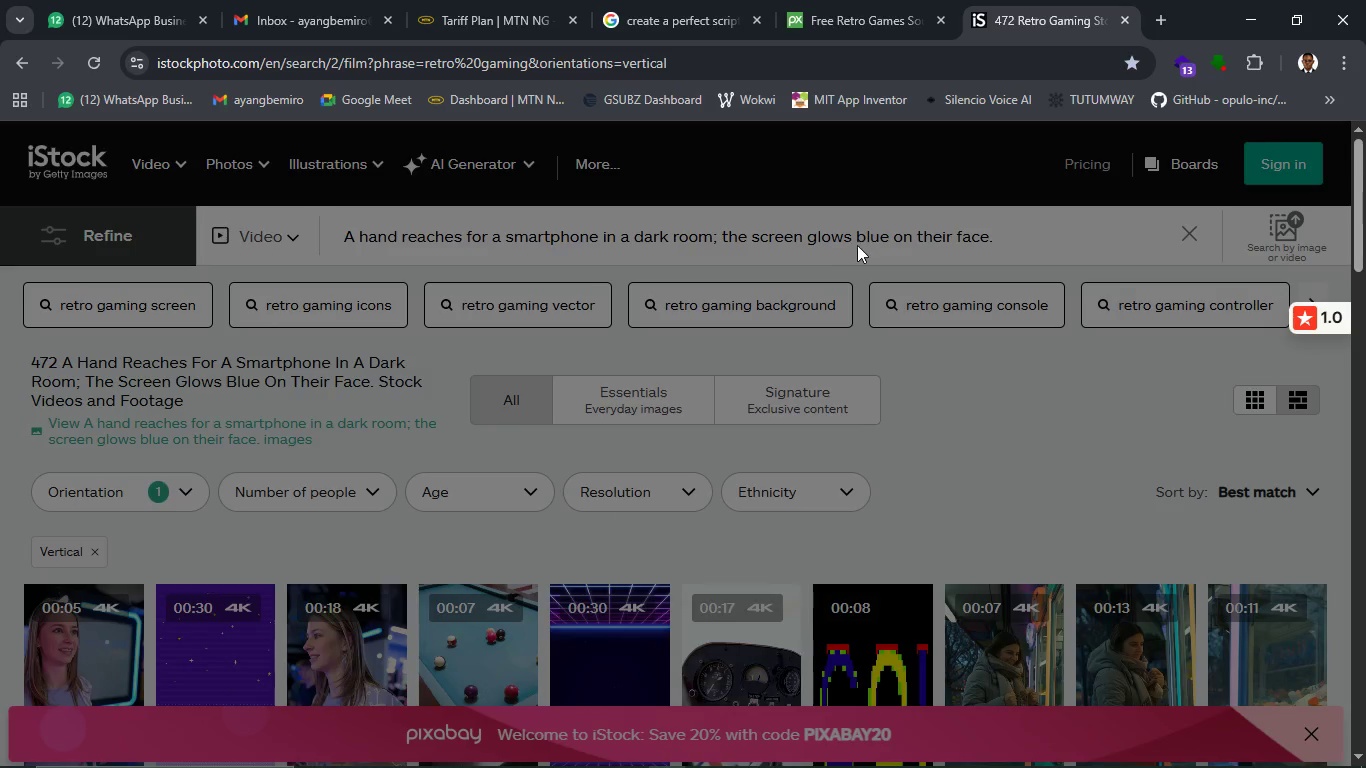 
left_click([156, 0])
 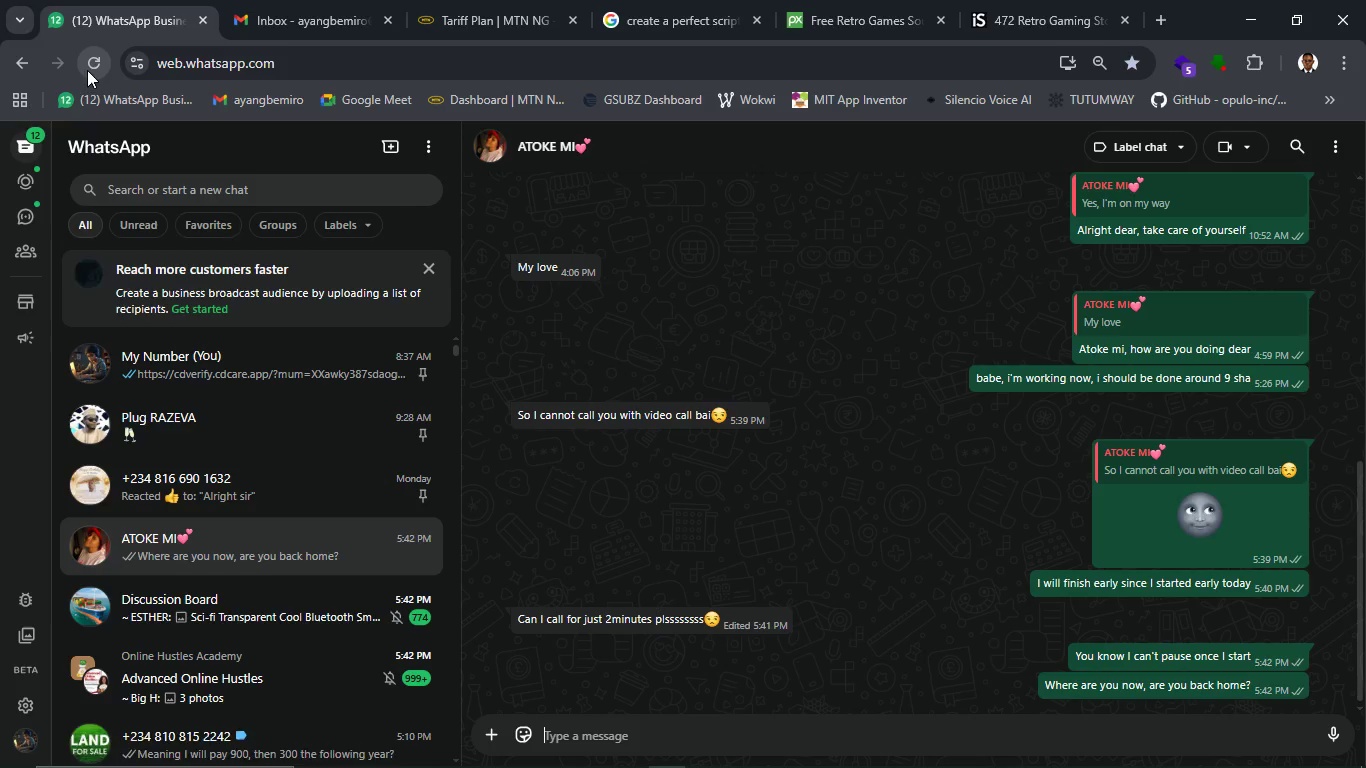 
scroll: coordinate [204, 439], scroll_direction: up, amount: 7.0
 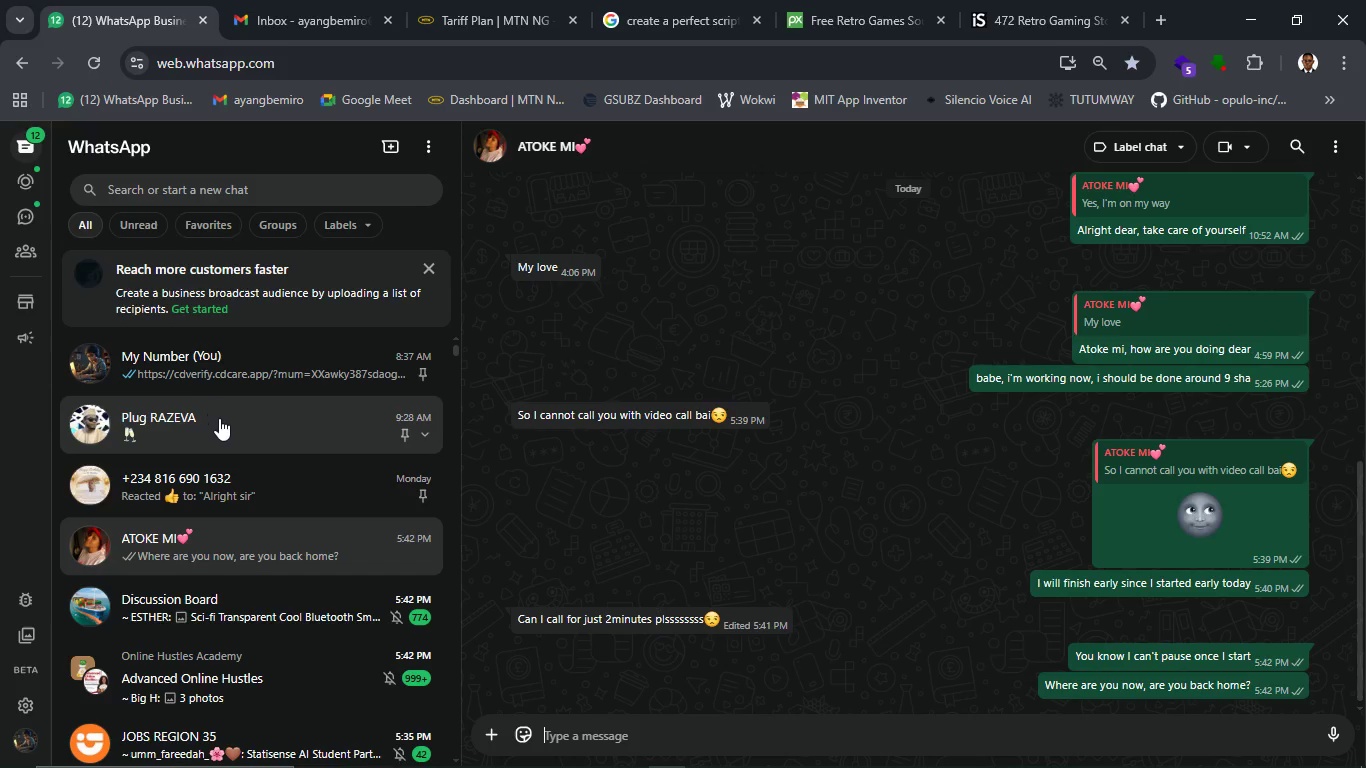 
left_click([220, 423])
 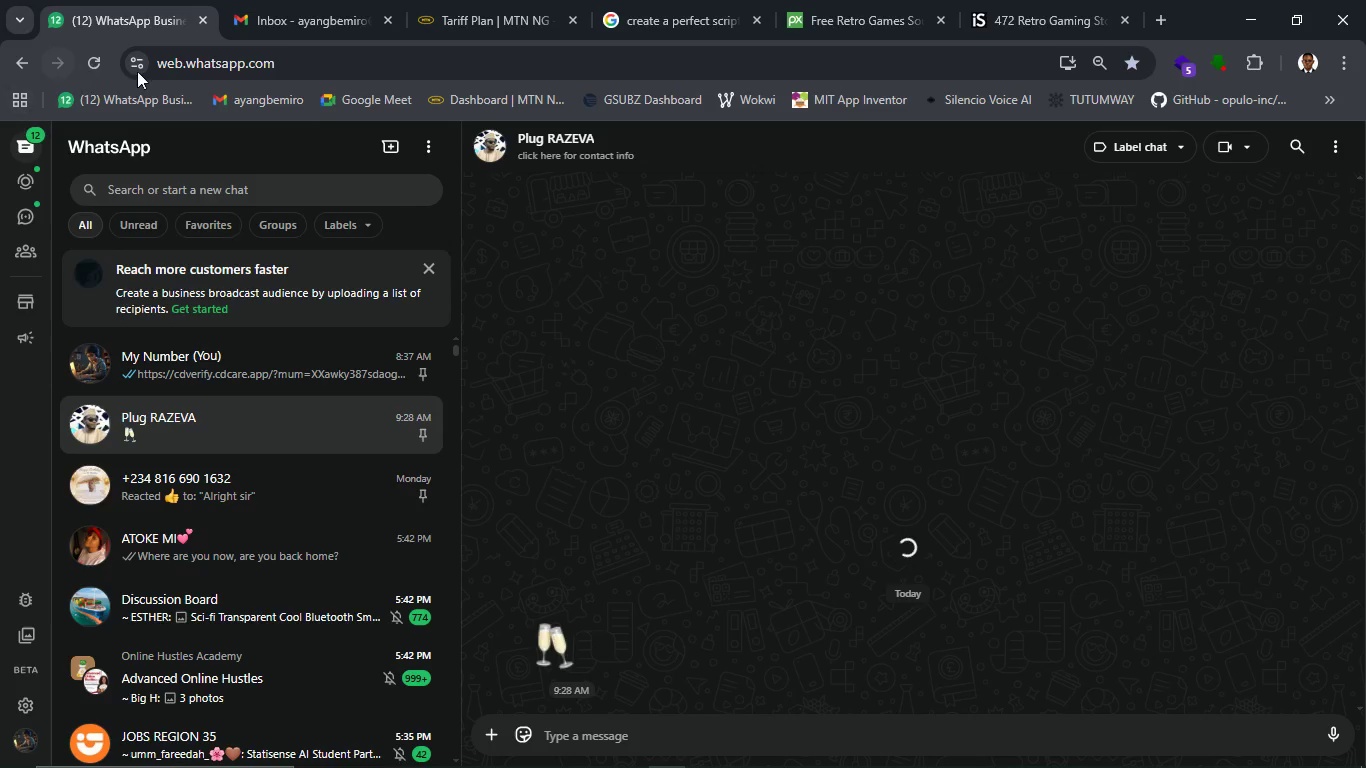 
left_click([140, 72])
 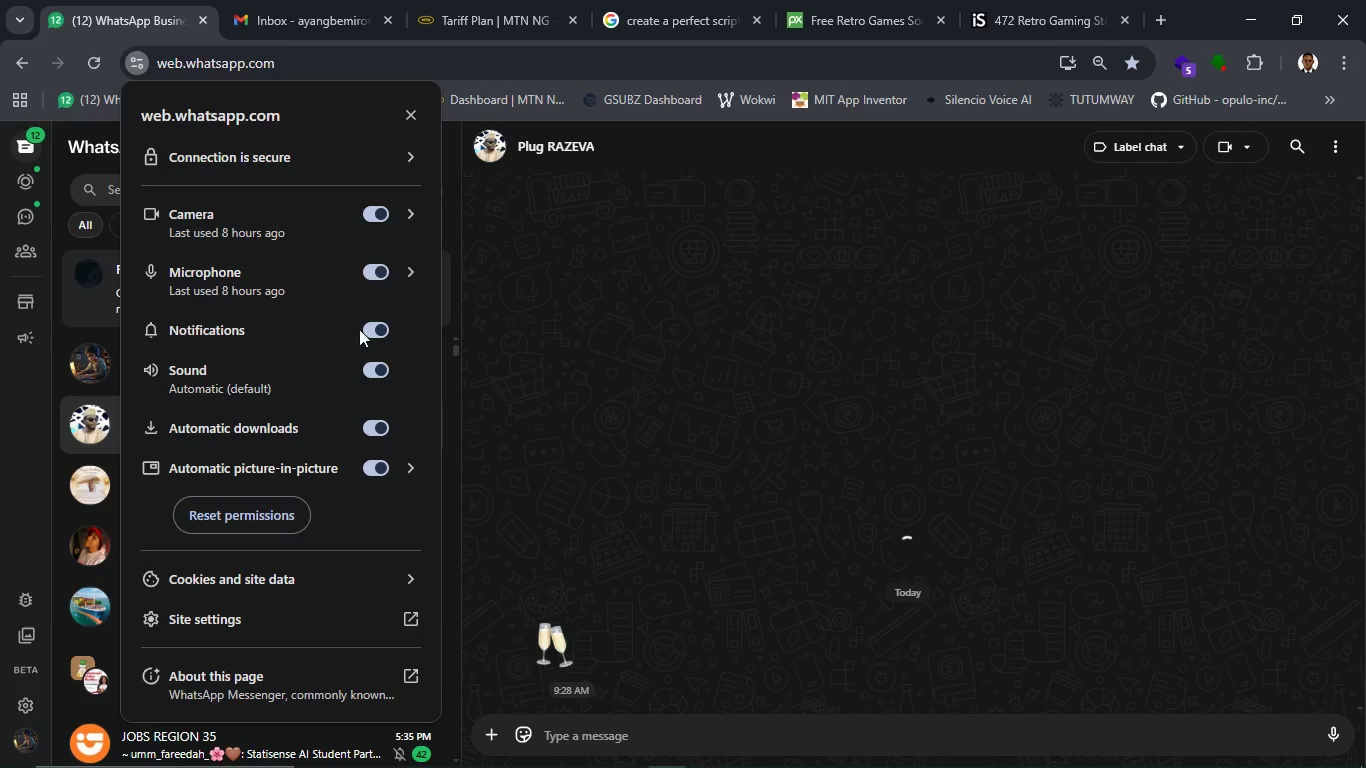 
left_click([369, 329])
 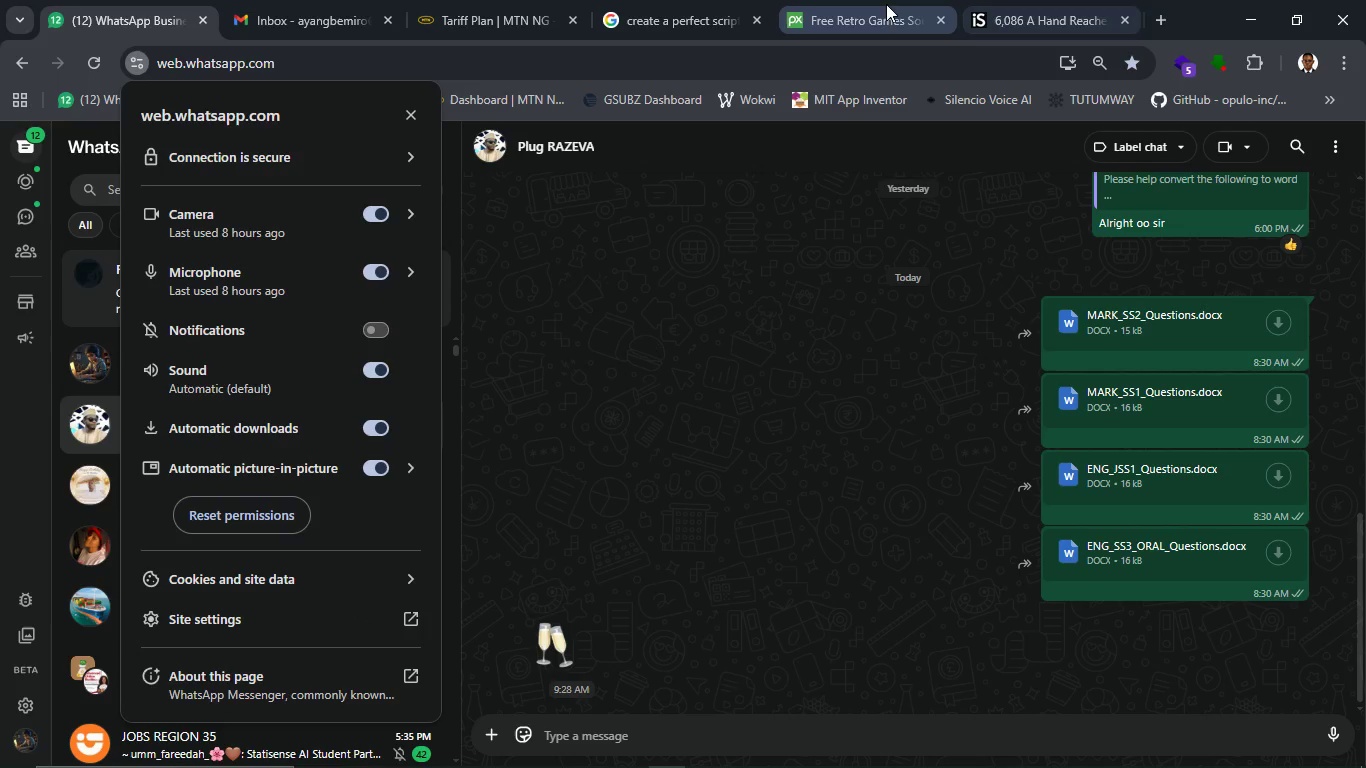 
left_click([1056, 7])
 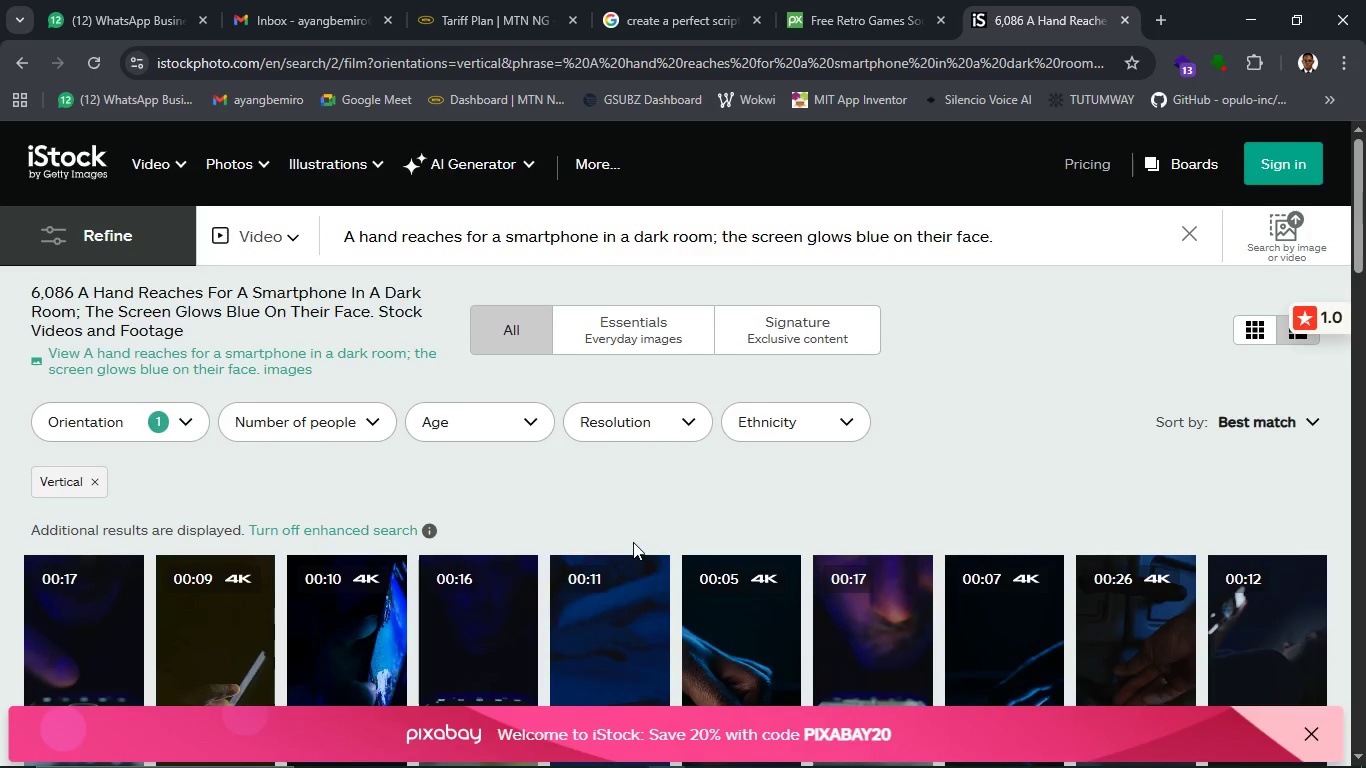 
wait(14.73)
 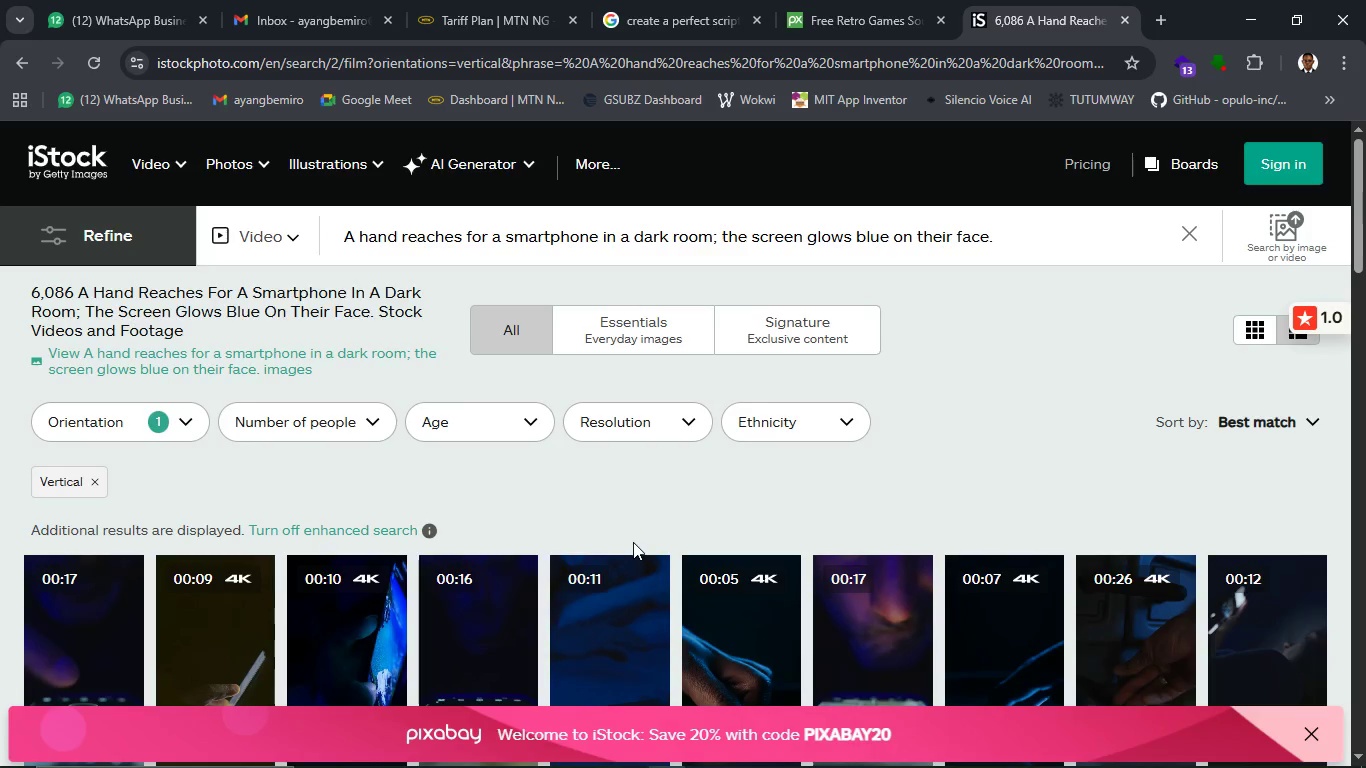 
scroll: coordinate [703, 538], scroll_direction: down, amount: 2.0
 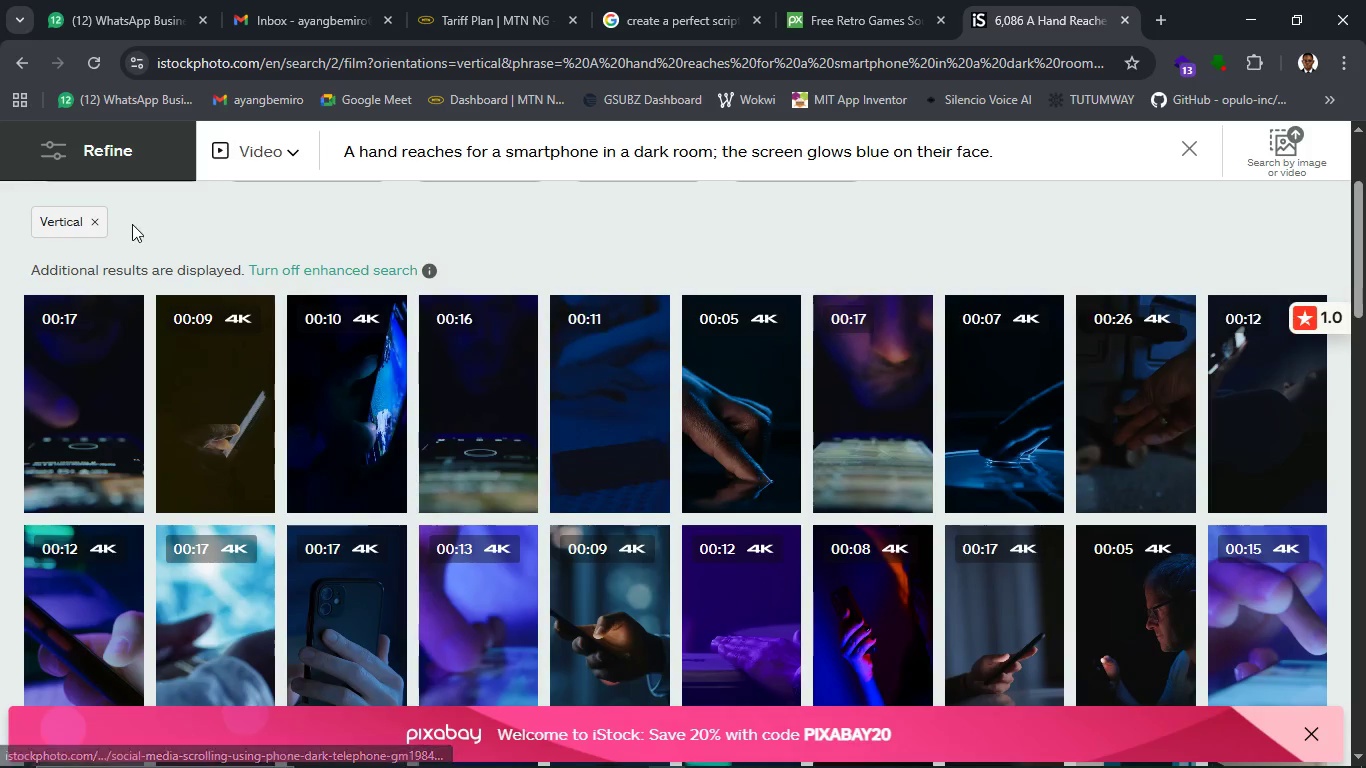 
scroll: coordinate [263, 318], scroll_direction: up, amount: 2.0
 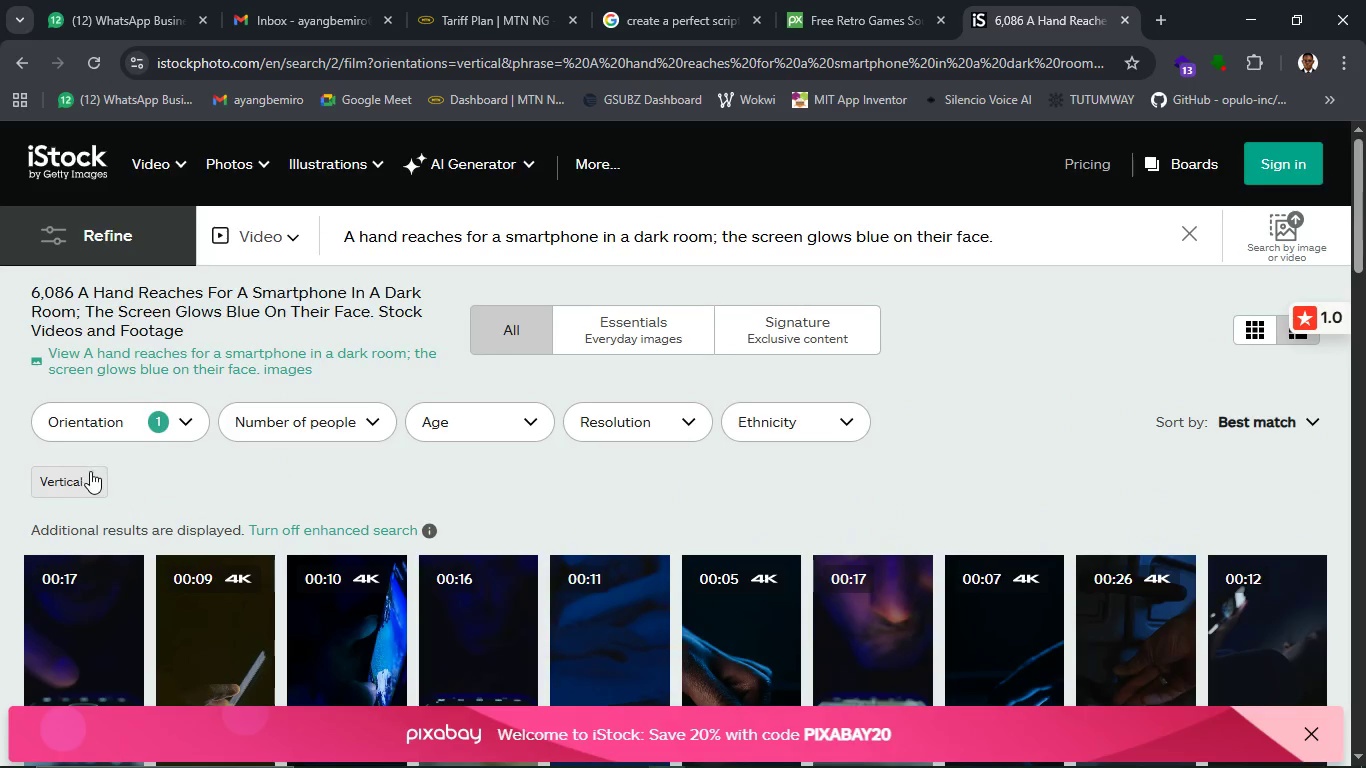 
left_click([93, 487])
 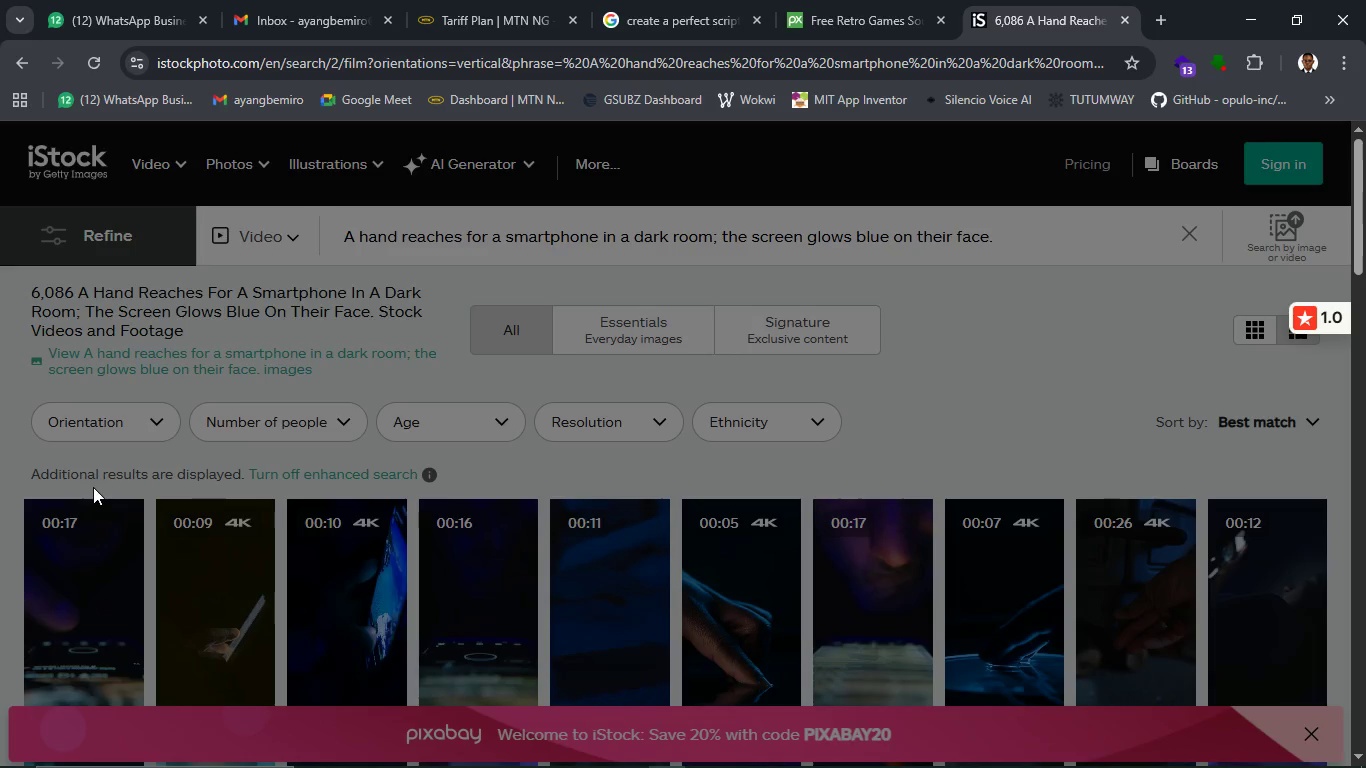 
mouse_move([134, 482])
 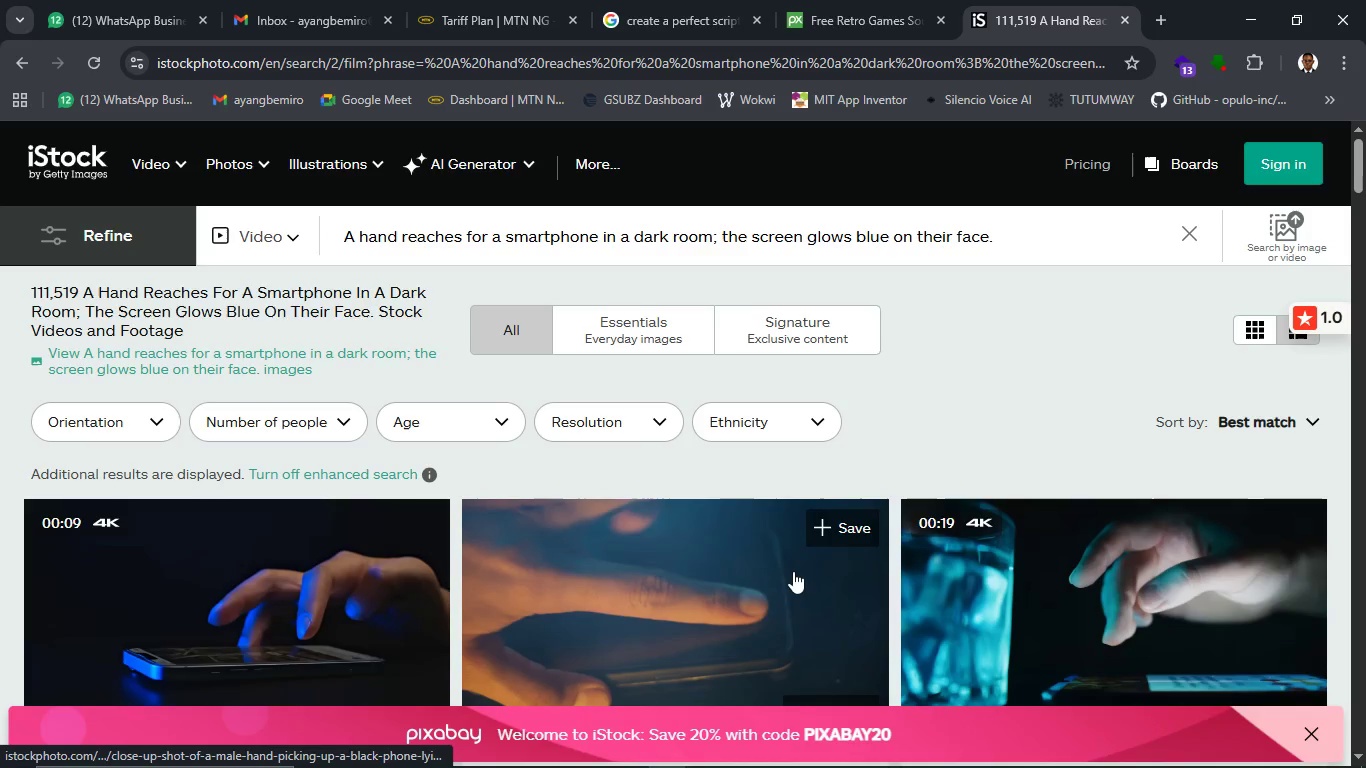 
scroll: coordinate [793, 573], scroll_direction: down, amount: 2.0
 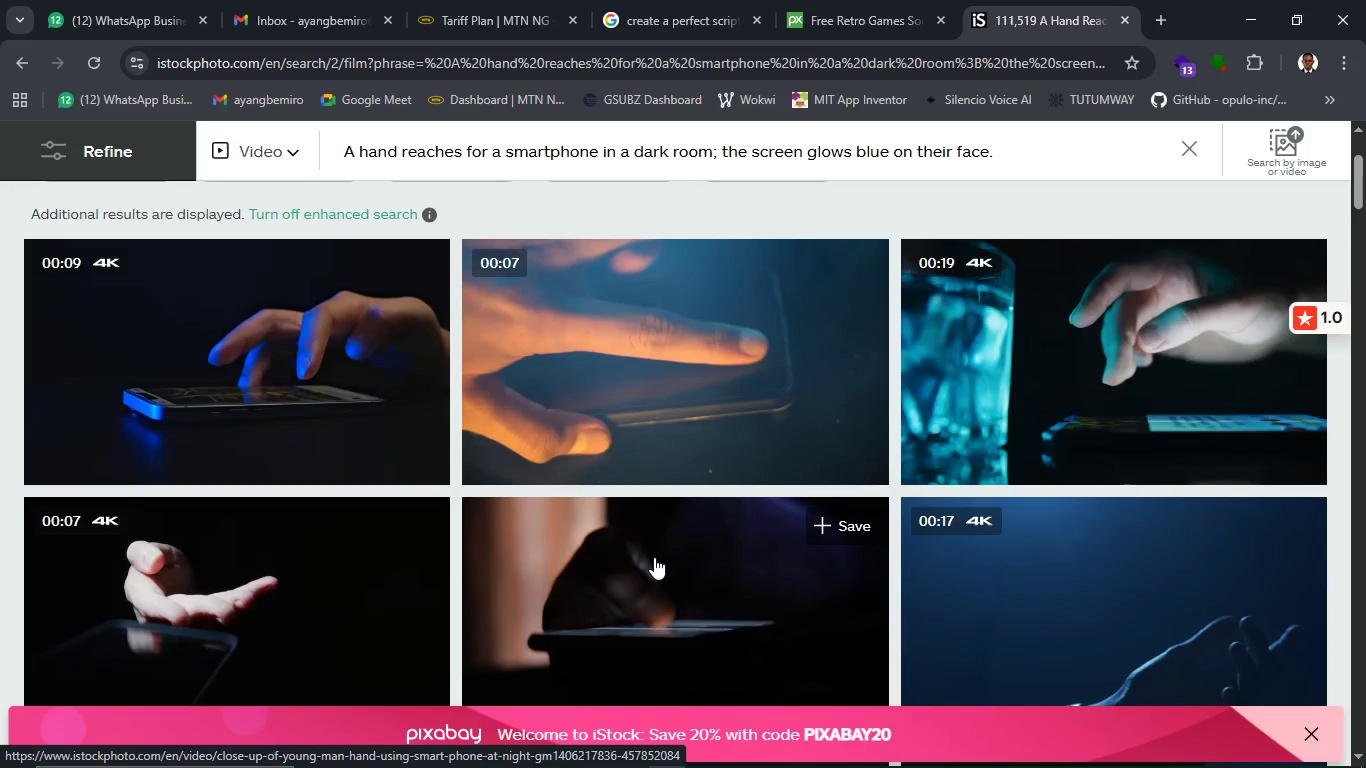 
wait(8.27)
 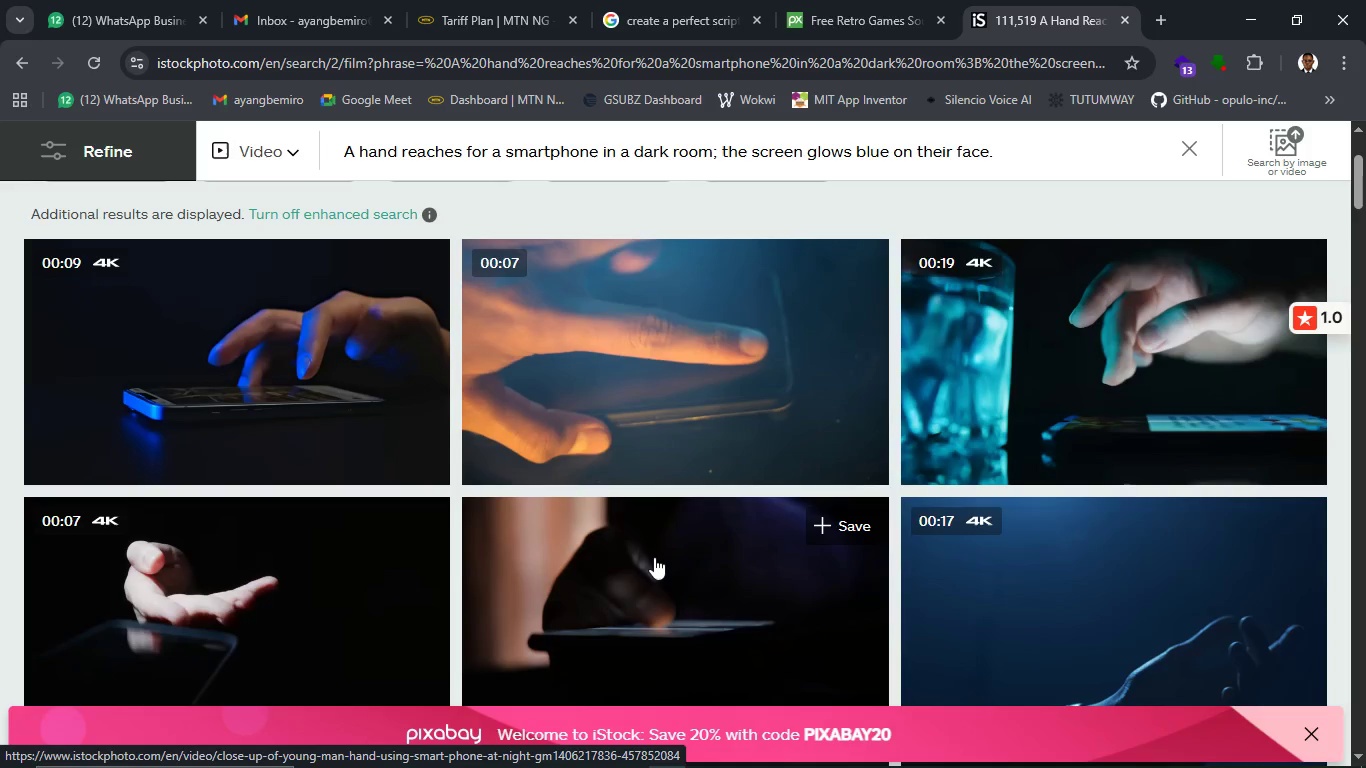 
mouse_move([524, 752])
 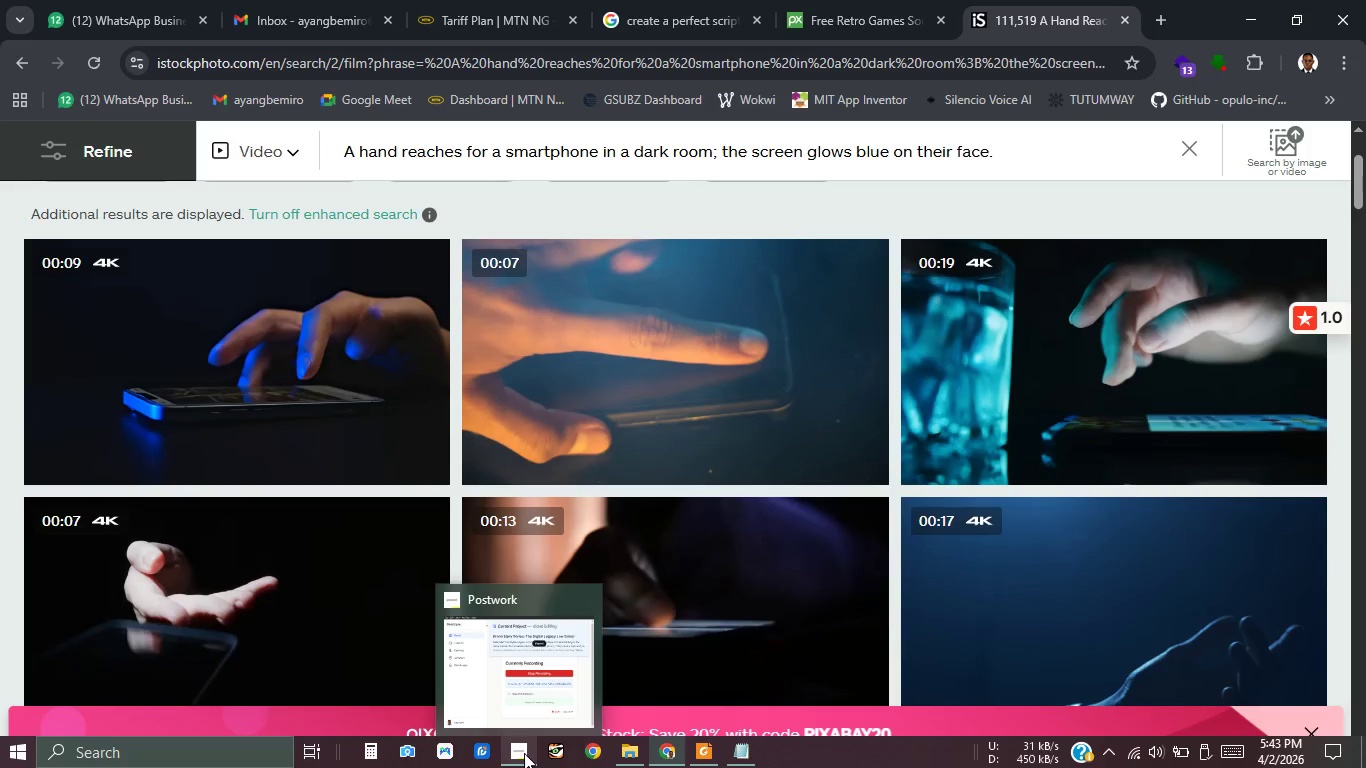 
left_click([524, 753])